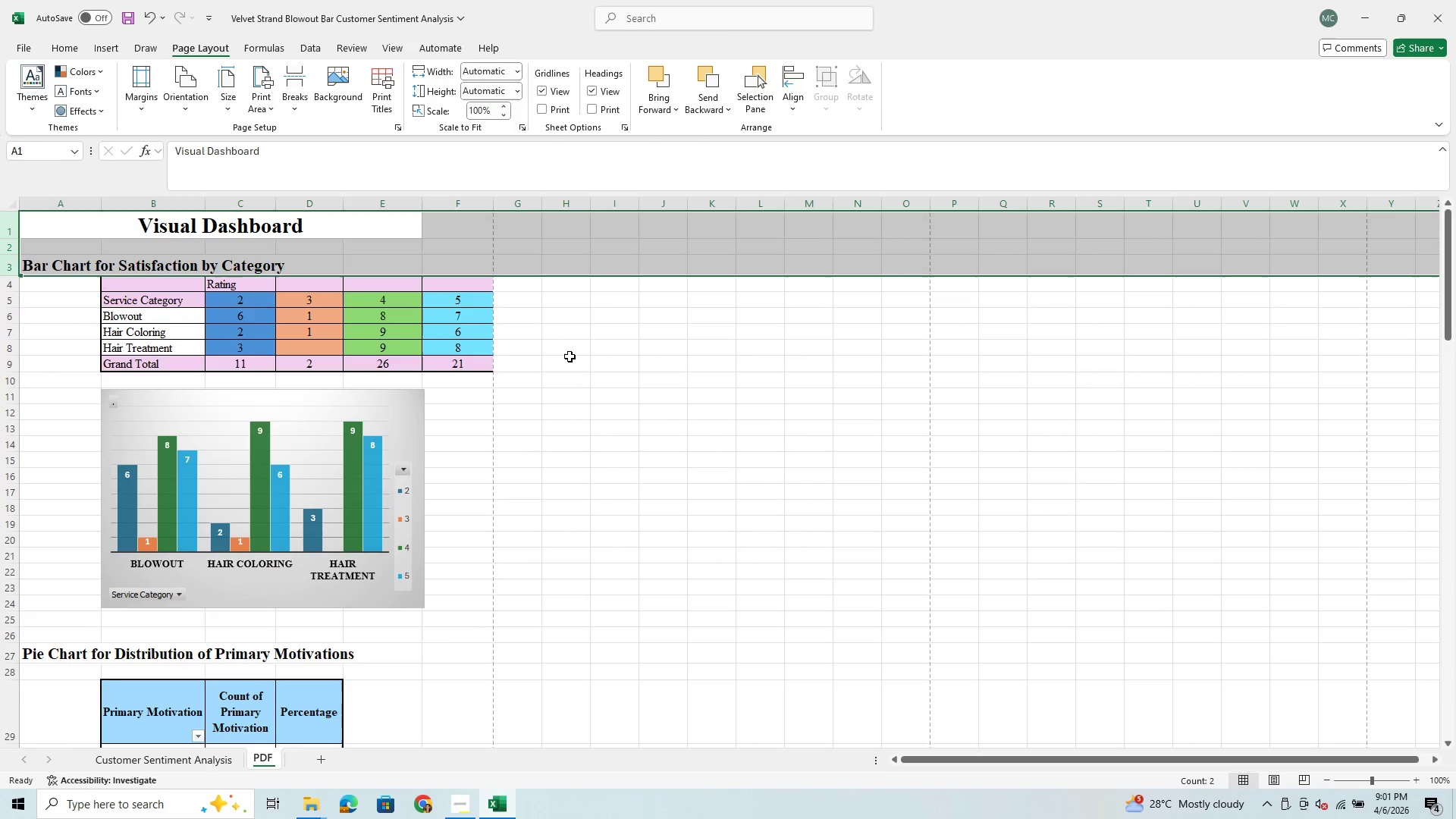 
scroll: coordinate [558, 390], scroll_direction: down, amount: 3.0
 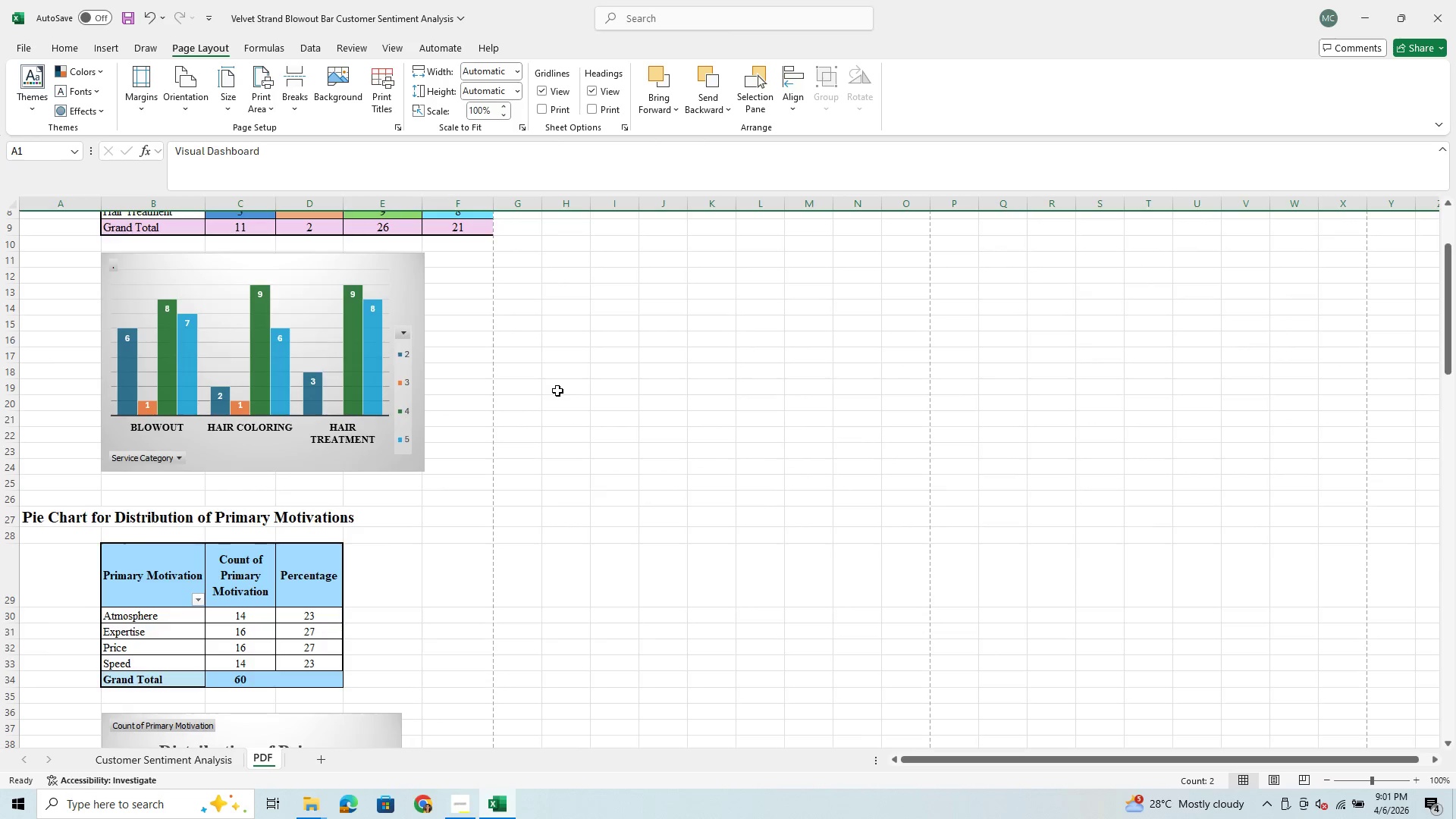 
scroll: coordinate [557, 391], scroll_direction: up, amount: 4.0
 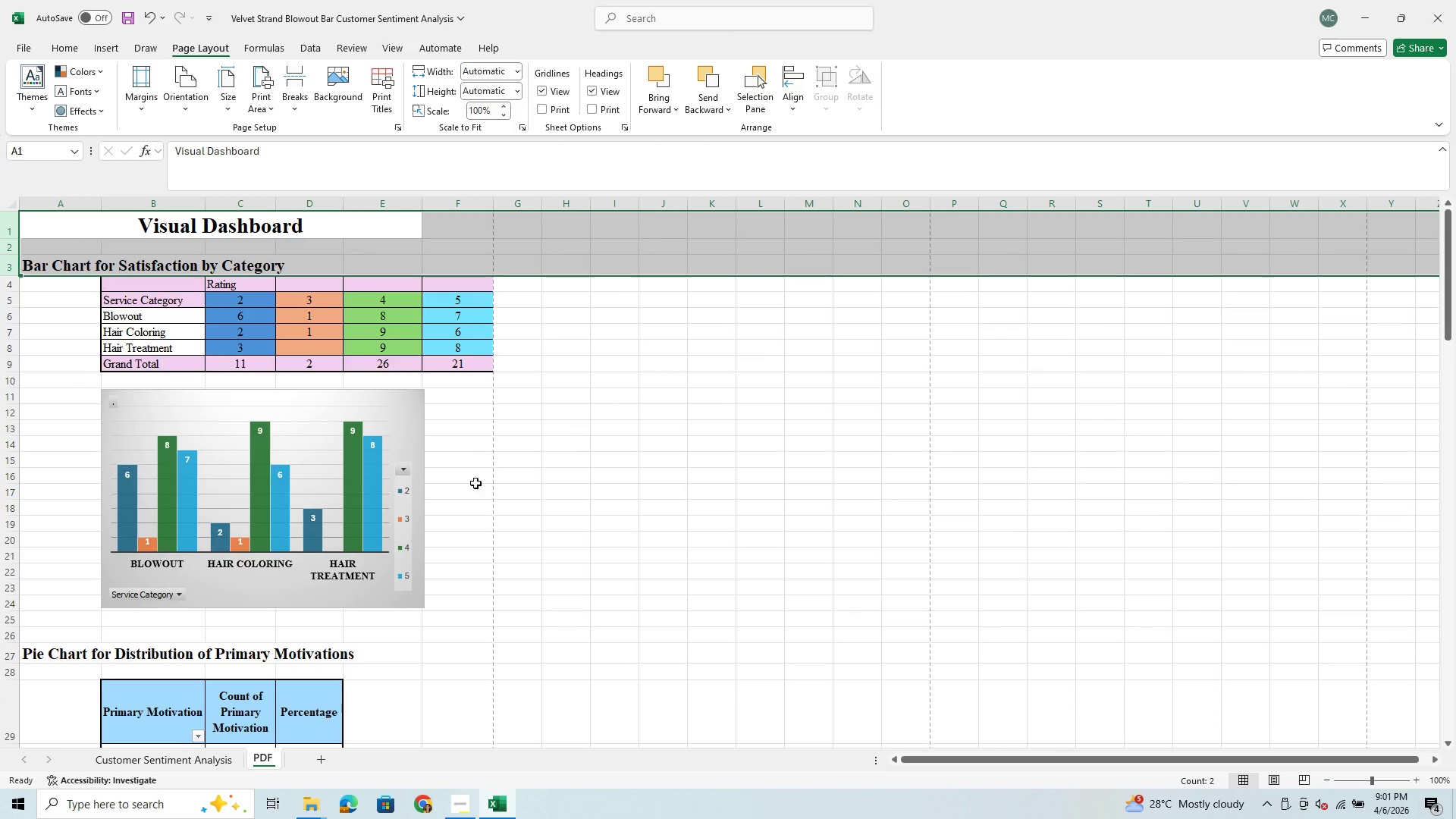 
scroll: coordinate [463, 566], scroll_direction: down, amount: 5.0
 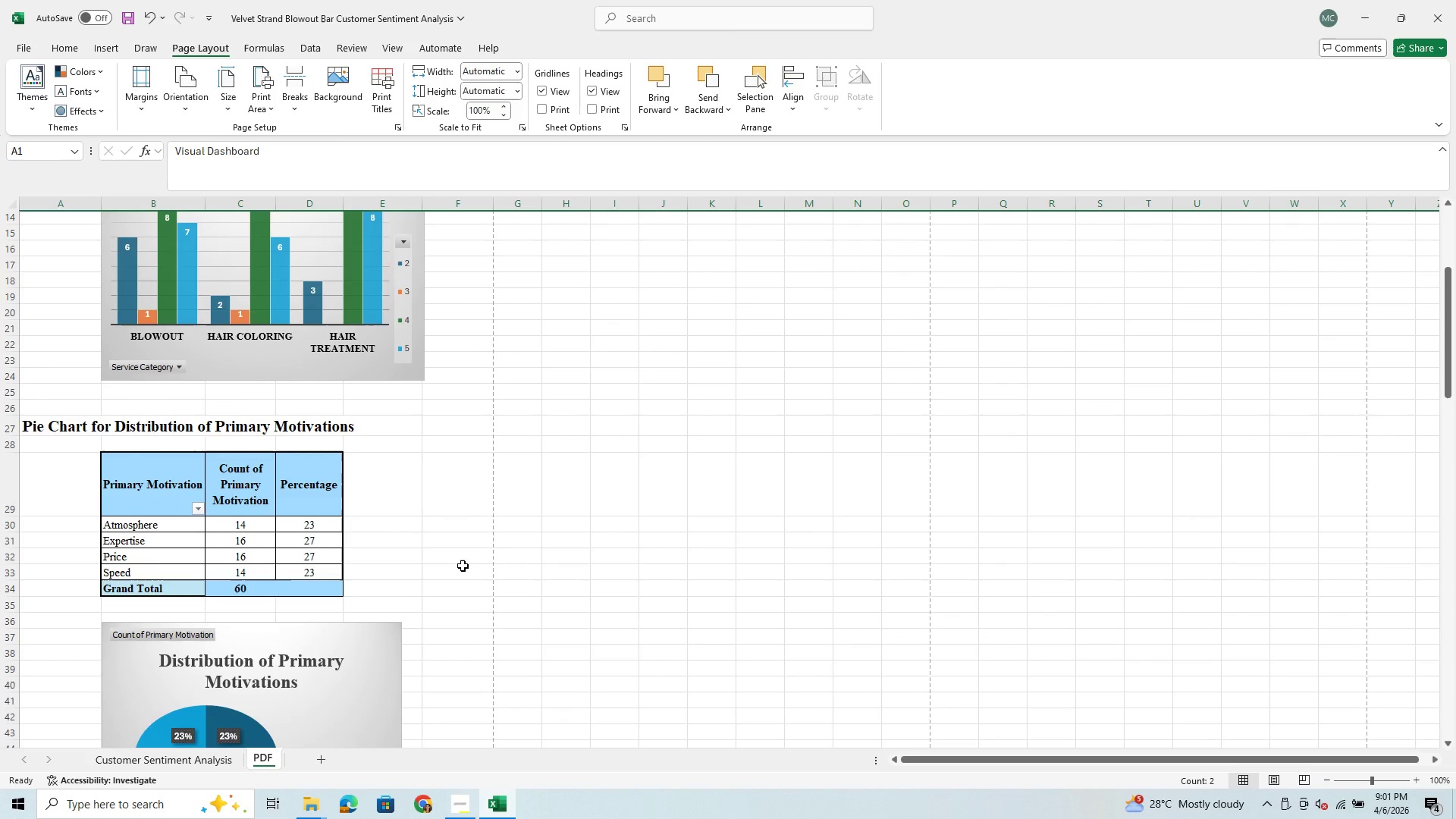 
wait(6.04)
 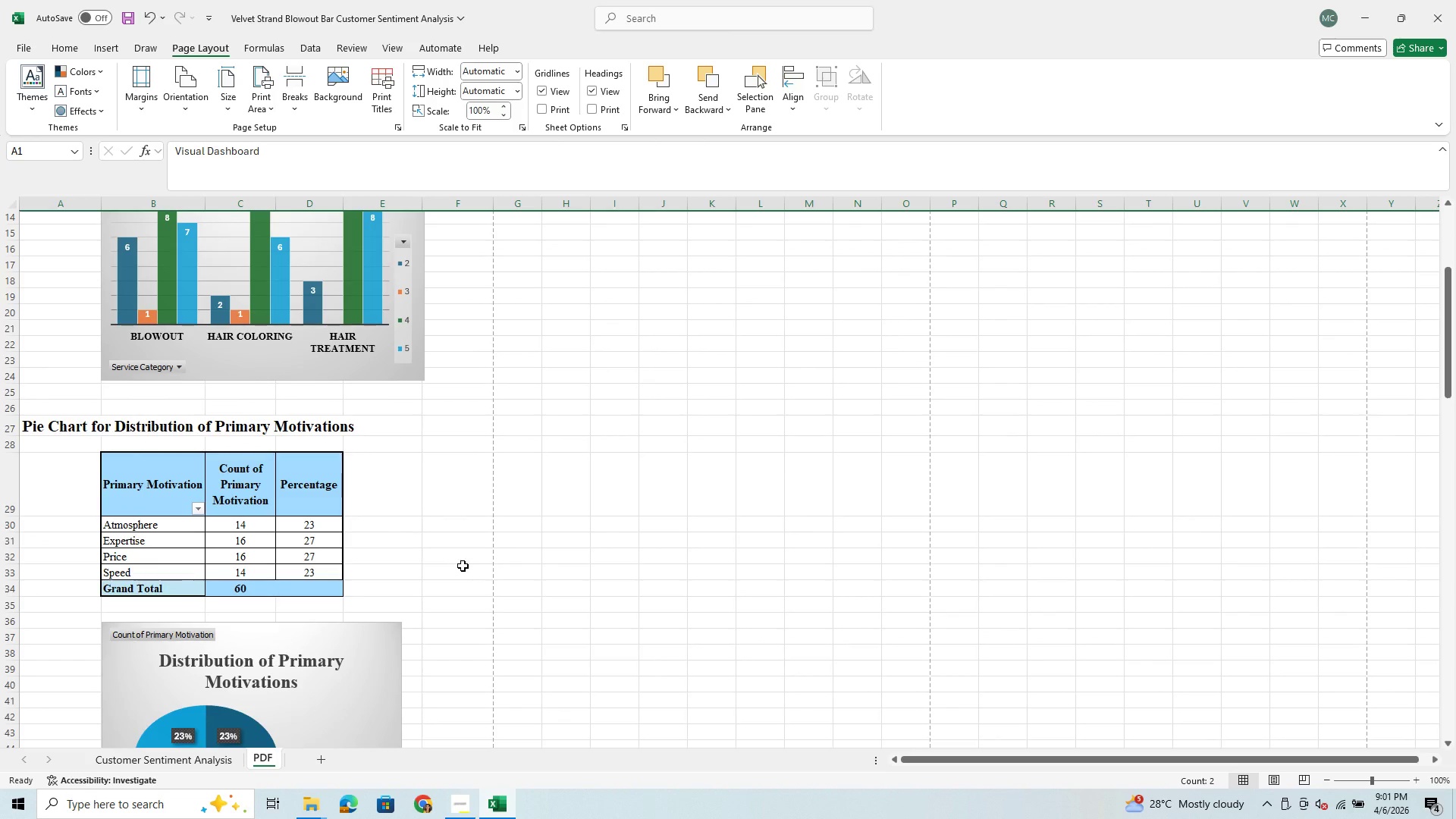 
scroll: coordinate [463, 566], scroll_direction: down, amount: 4.0
 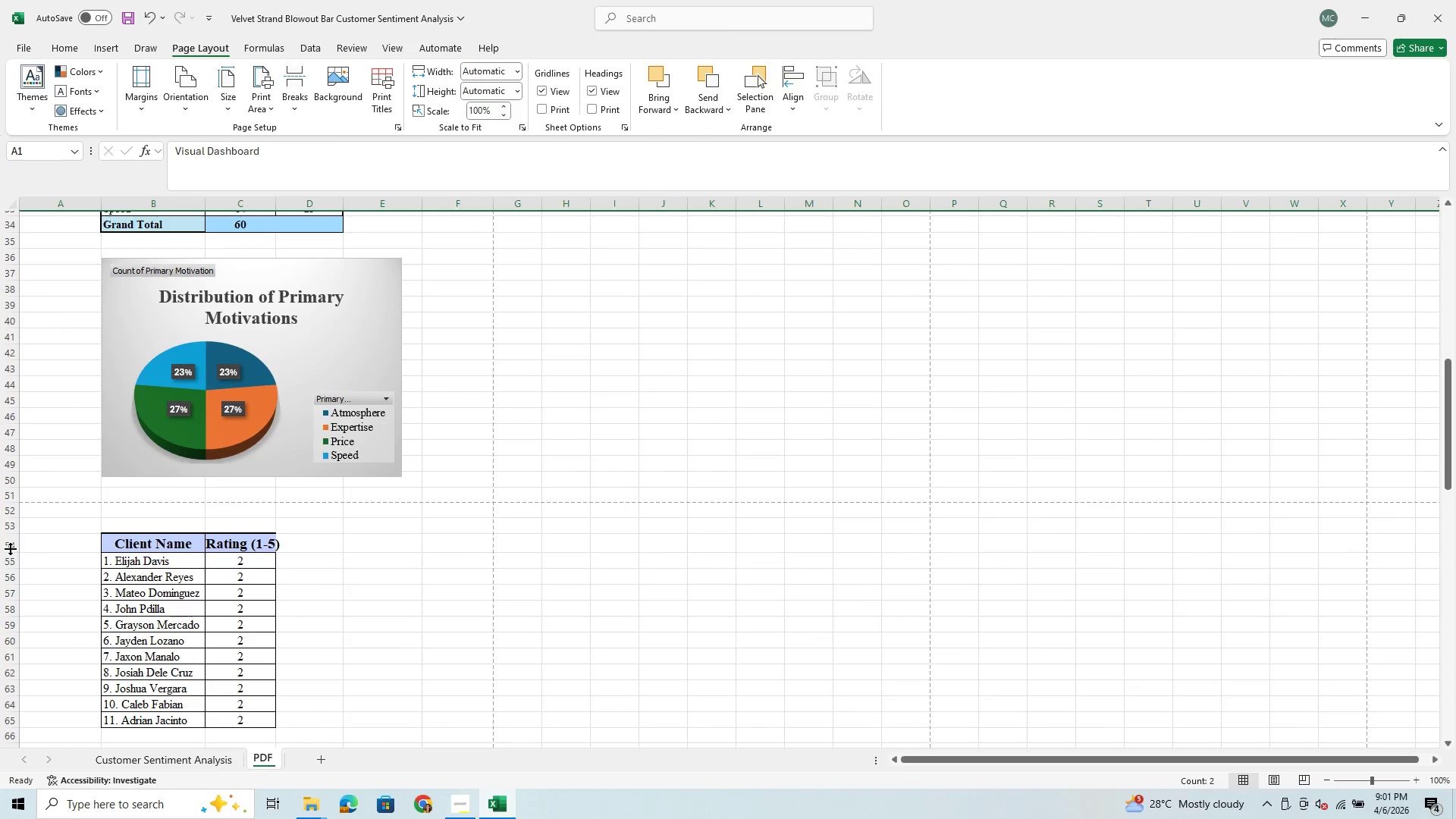 
left_click_drag(start_coordinate=[6, 550], to_coordinate=[9, 555])
 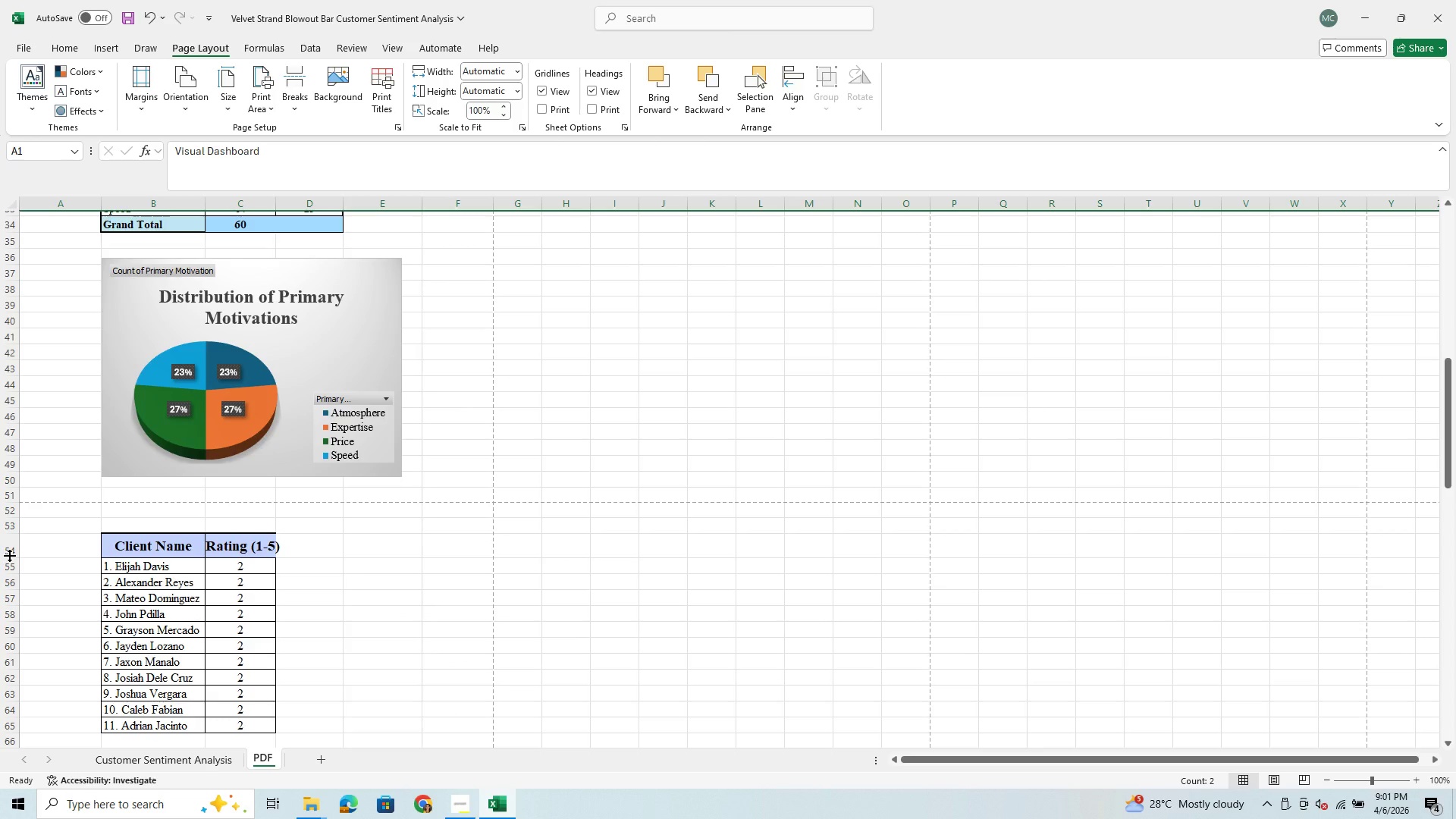 
left_click_drag(start_coordinate=[9, 555], to_coordinate=[9, 566])
 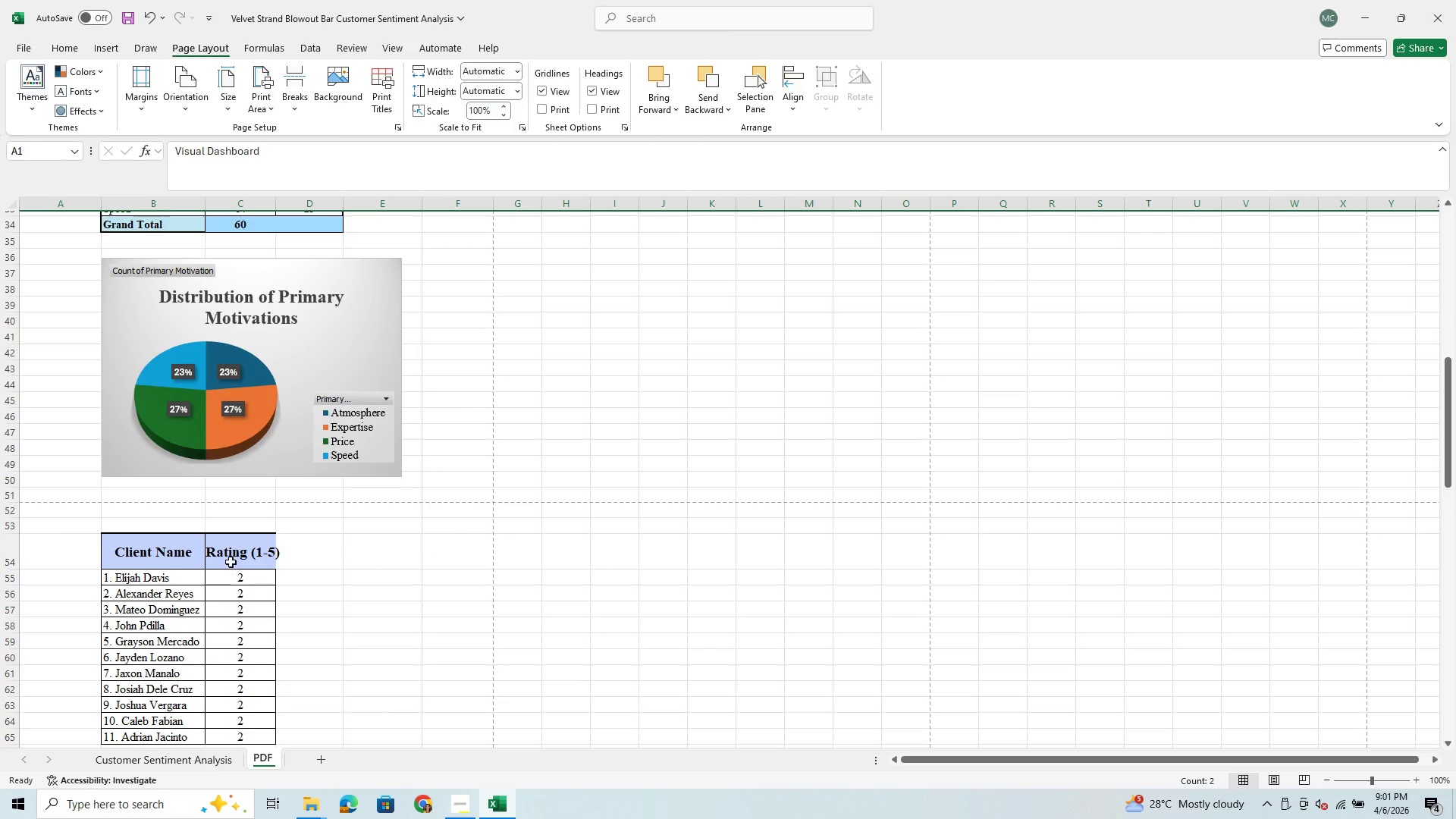 
left_click([231, 557])
 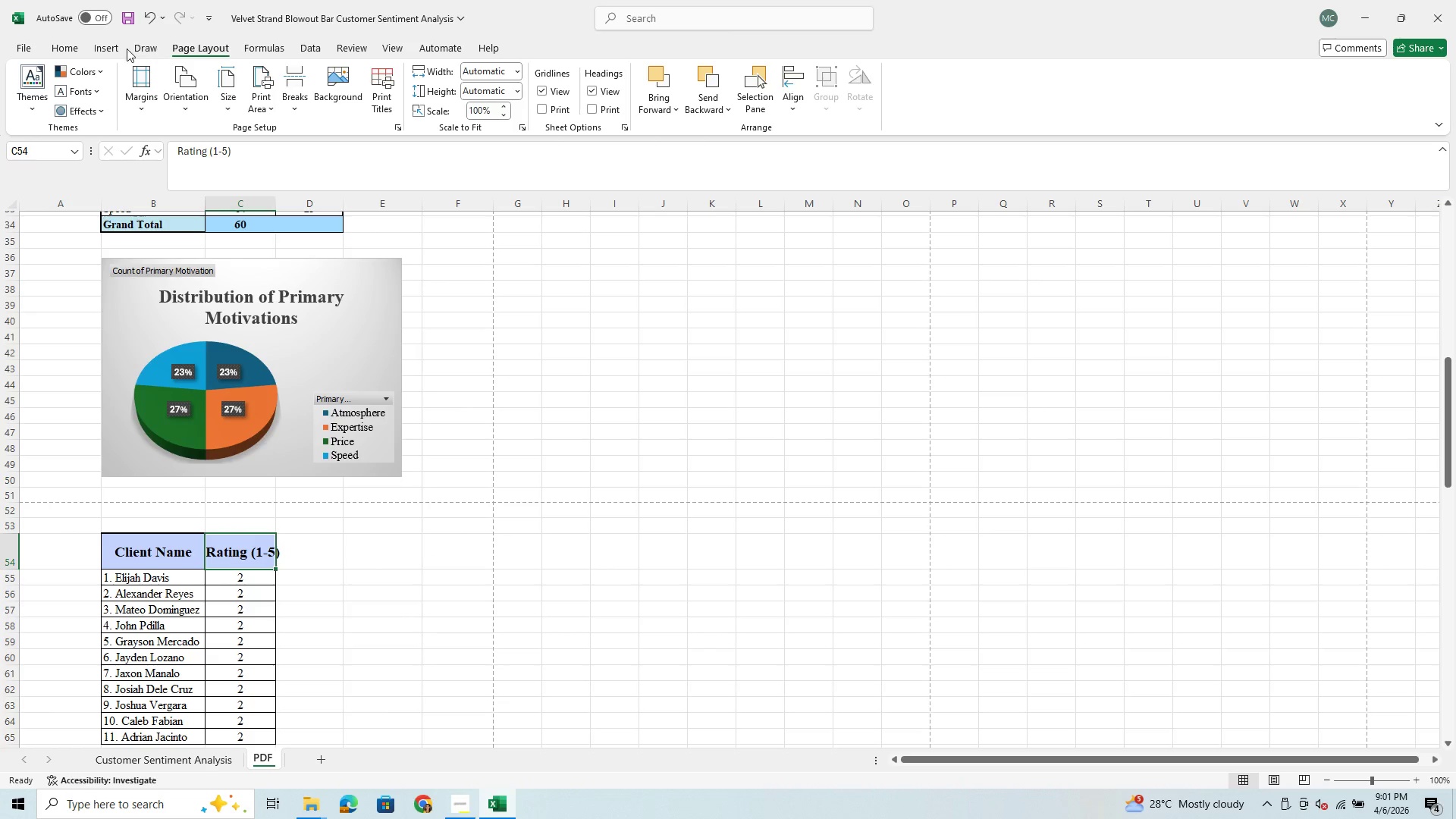 
left_click([63, 42])
 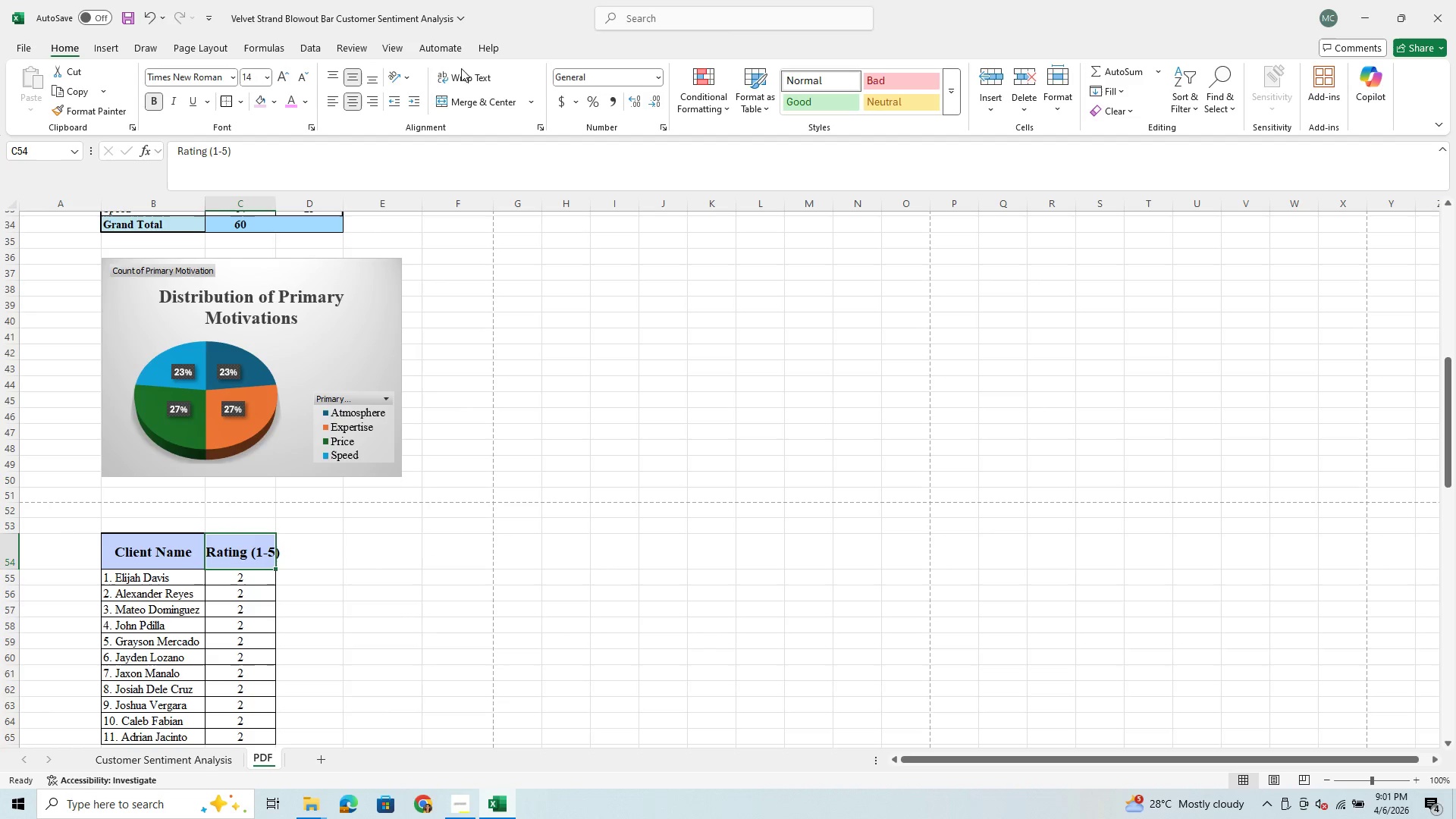 
left_click([463, 74])
 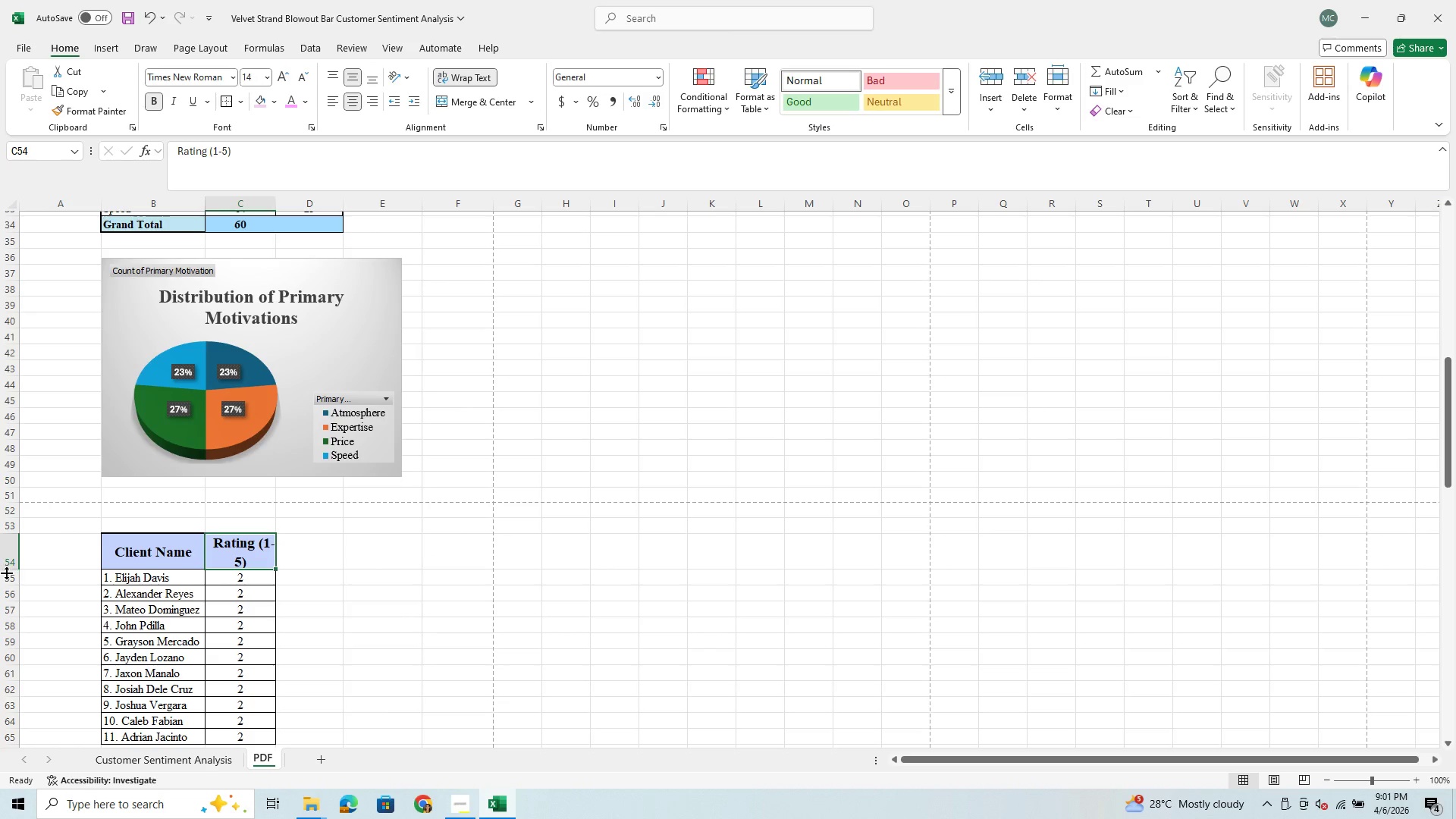 
left_click_drag(start_coordinate=[8, 568], to_coordinate=[8, 572])
 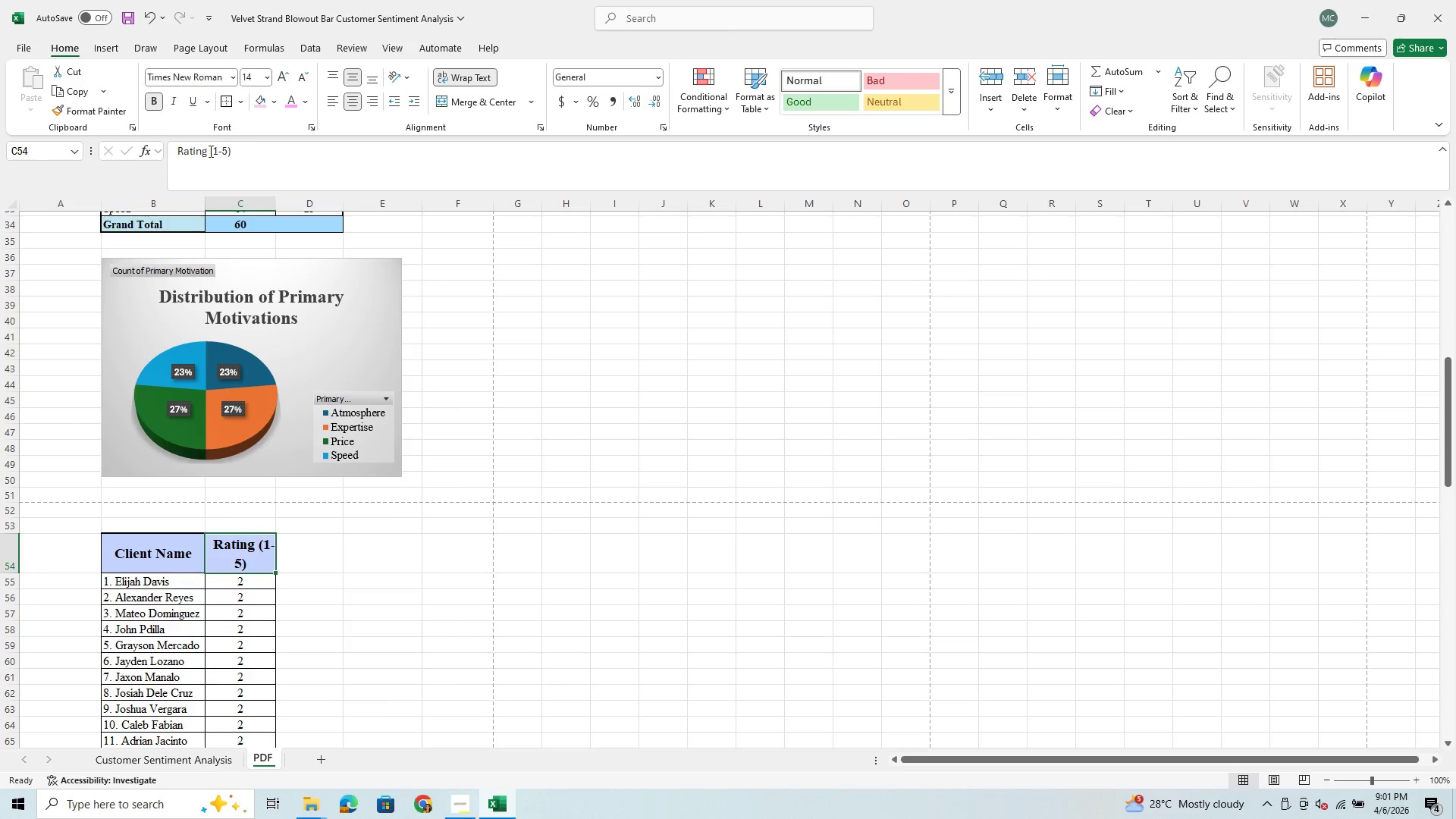 
left_click([206, 155])
 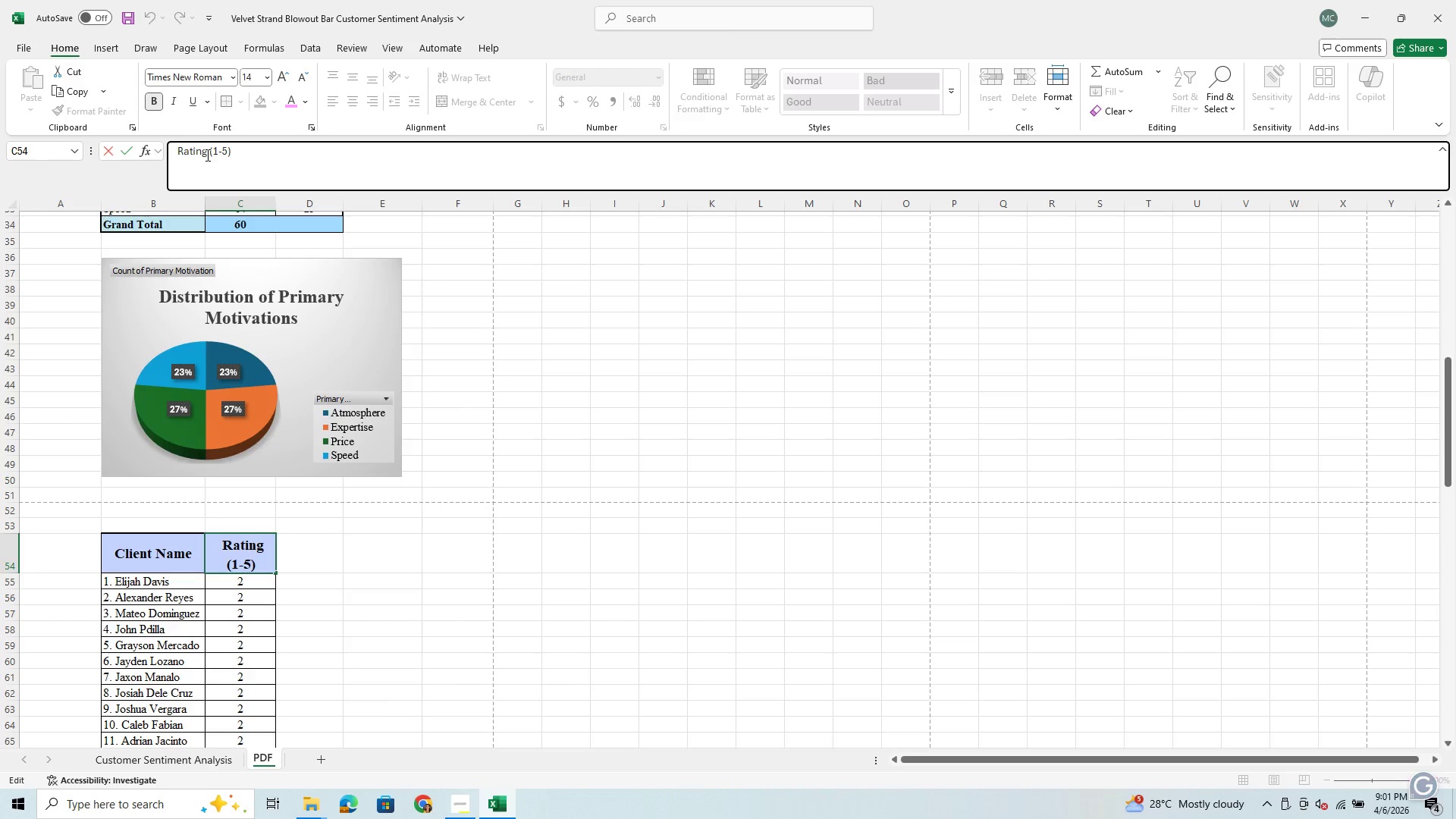 
key(Enter)
 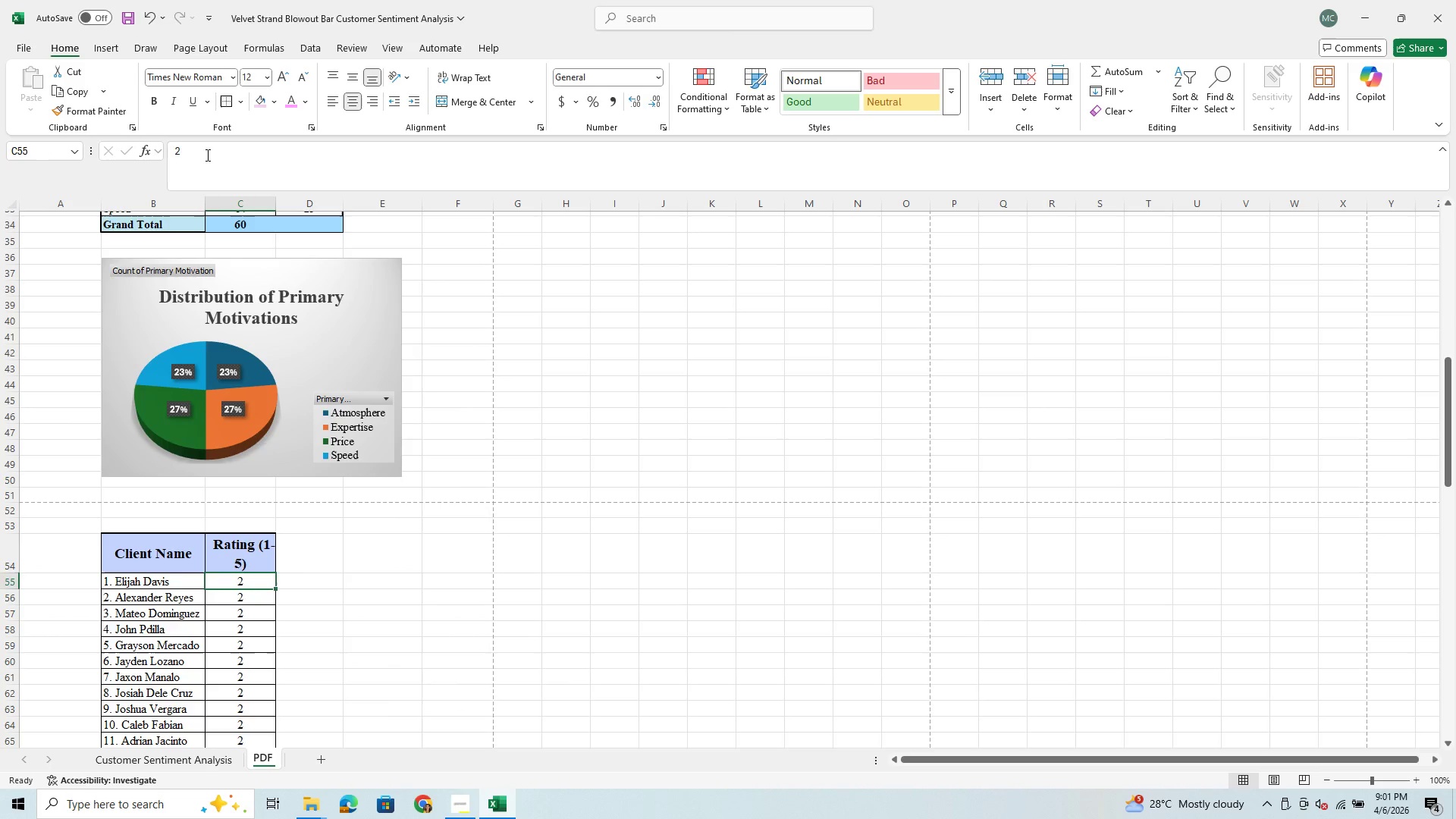 
key(Enter)
 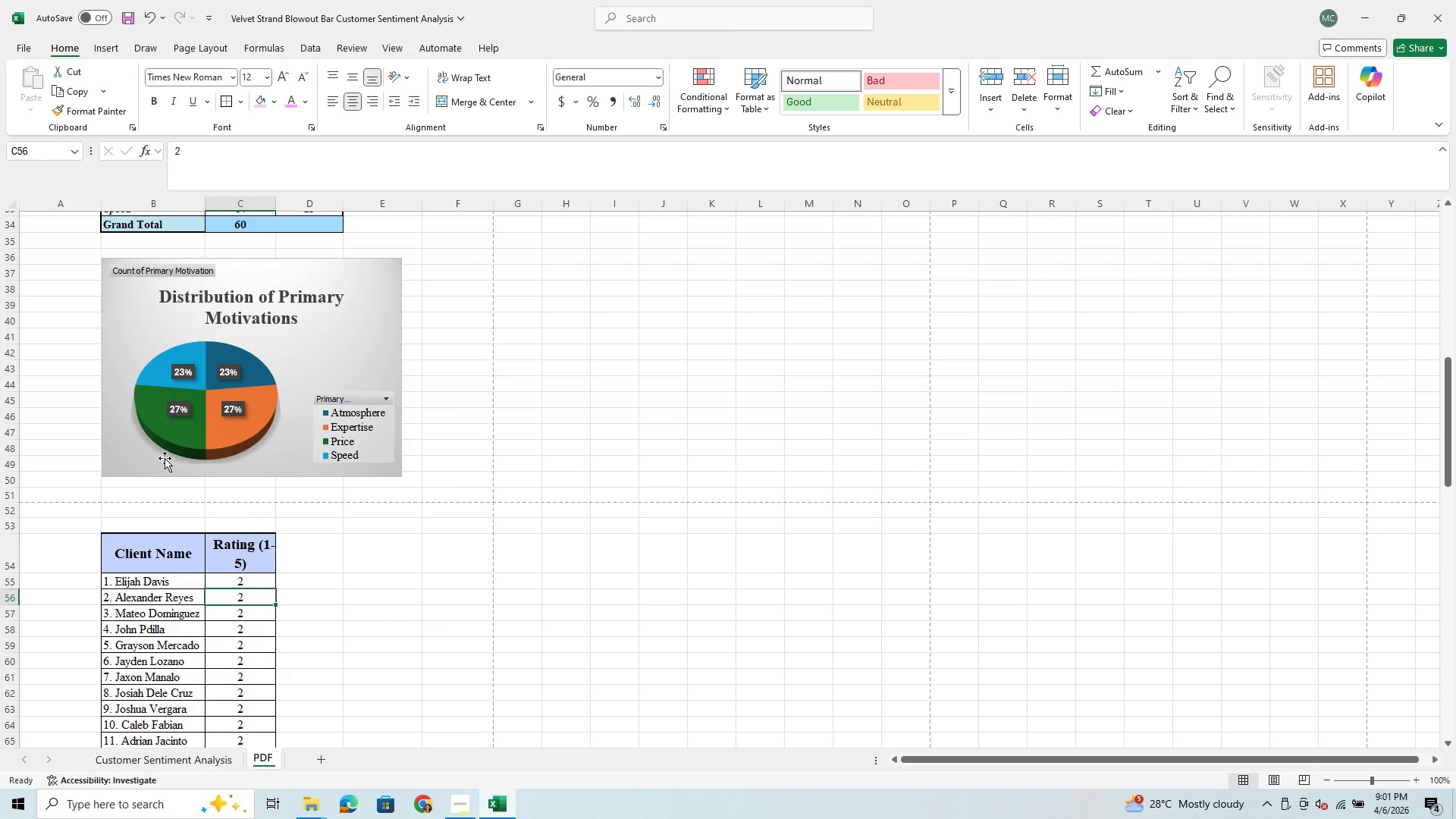 
left_click([247, 560])
 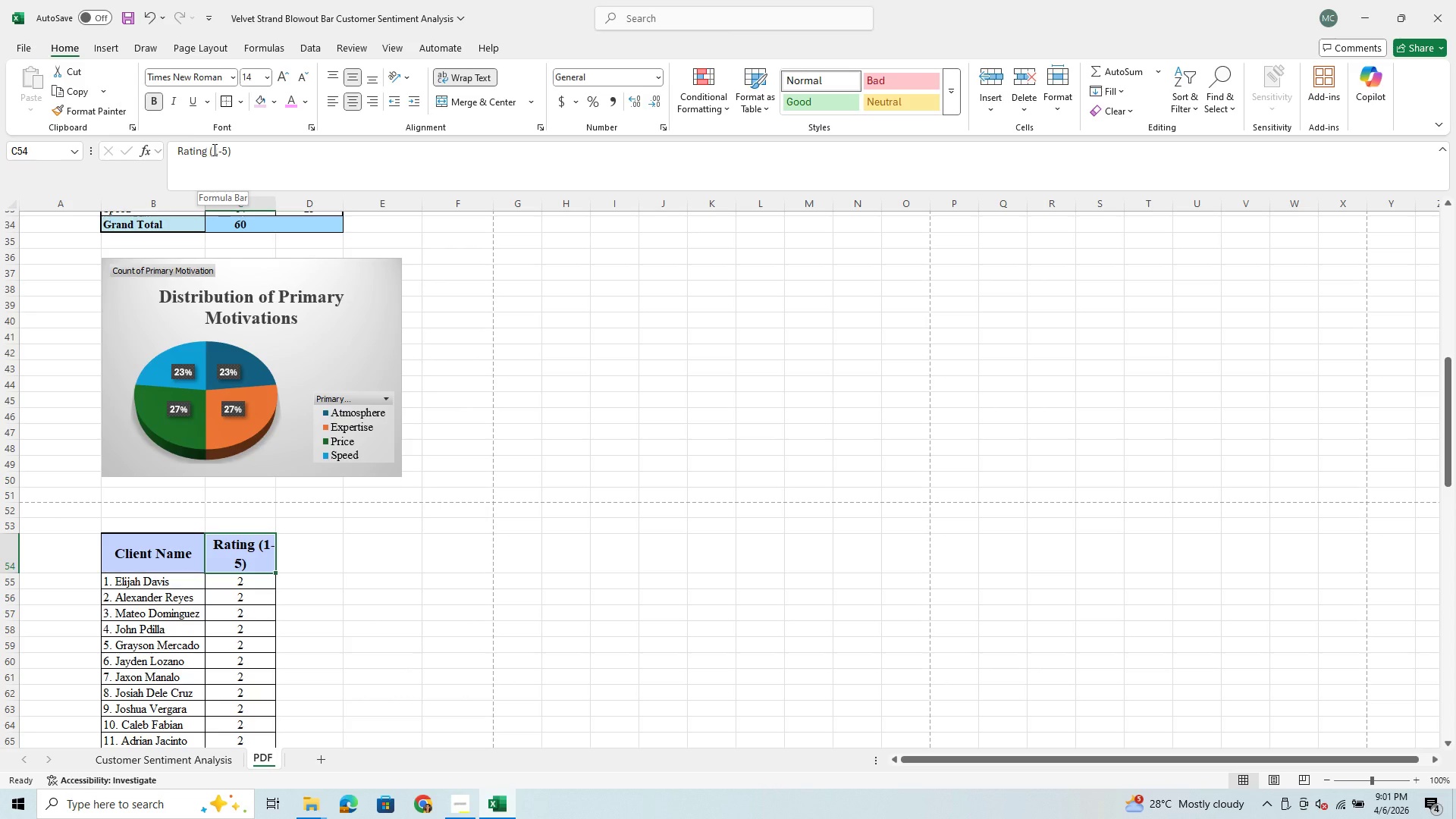 
left_click([209, 147])
 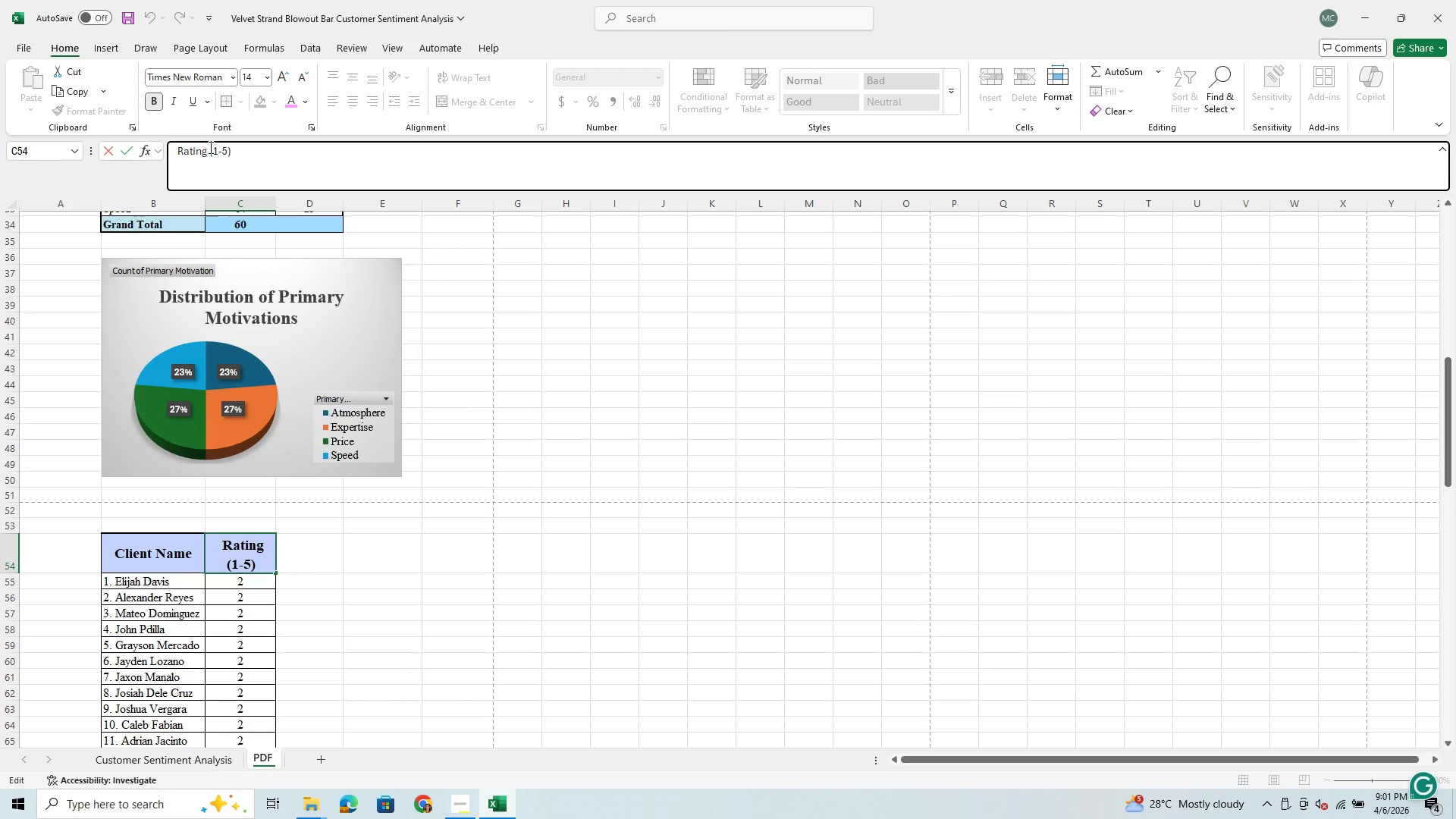 
key(Space)
 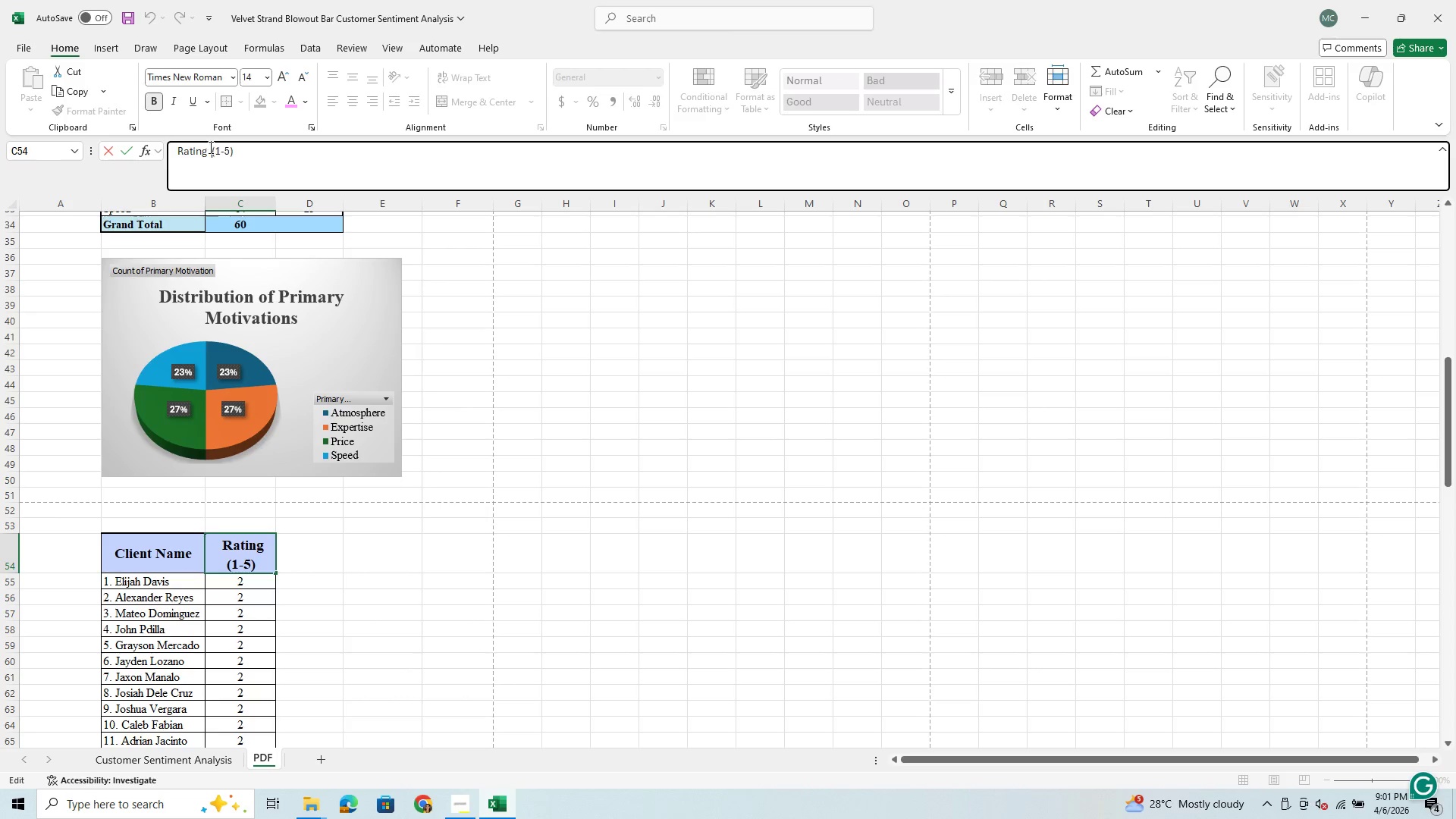 
key(Space)
 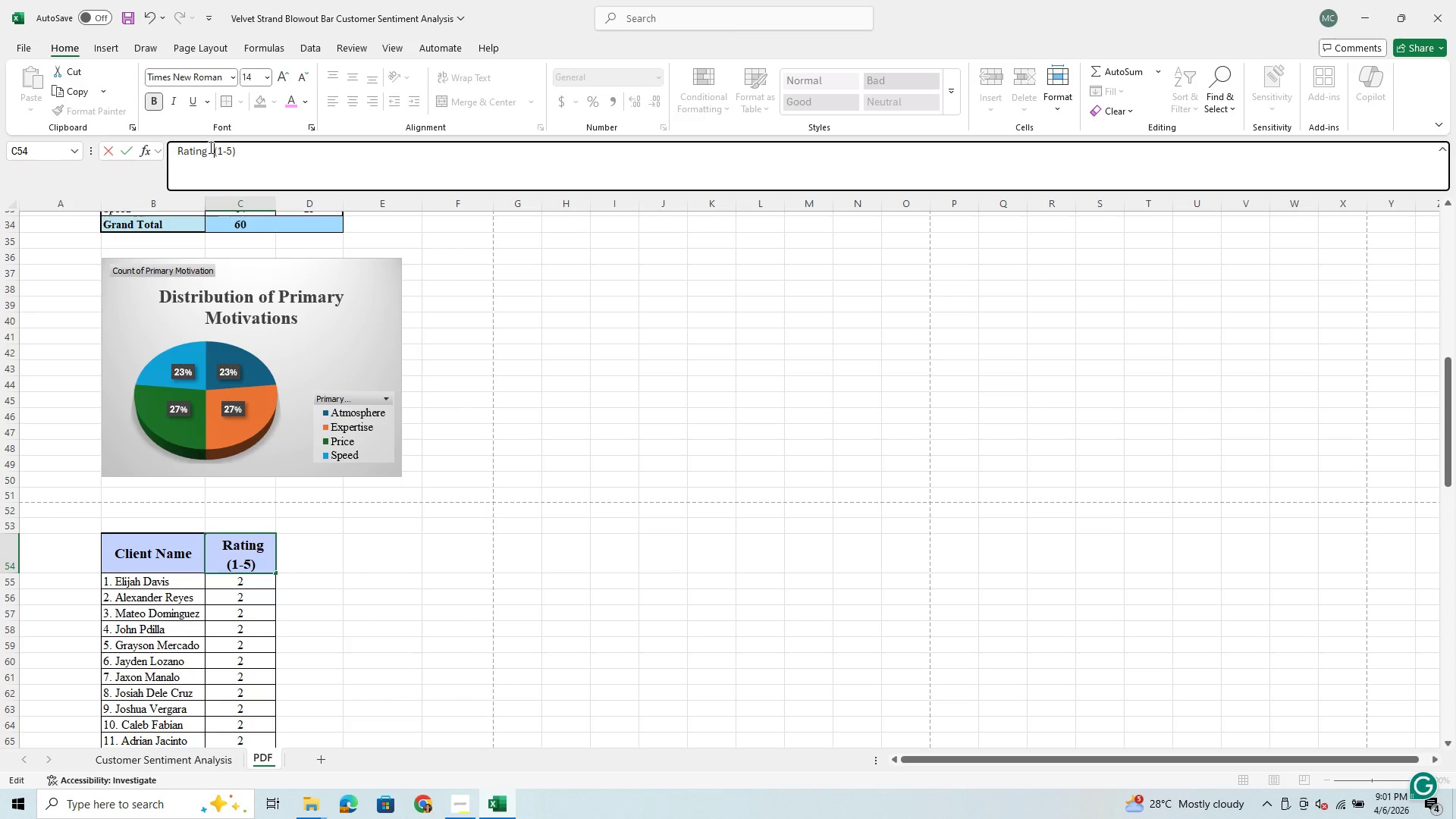 
key(Space)
 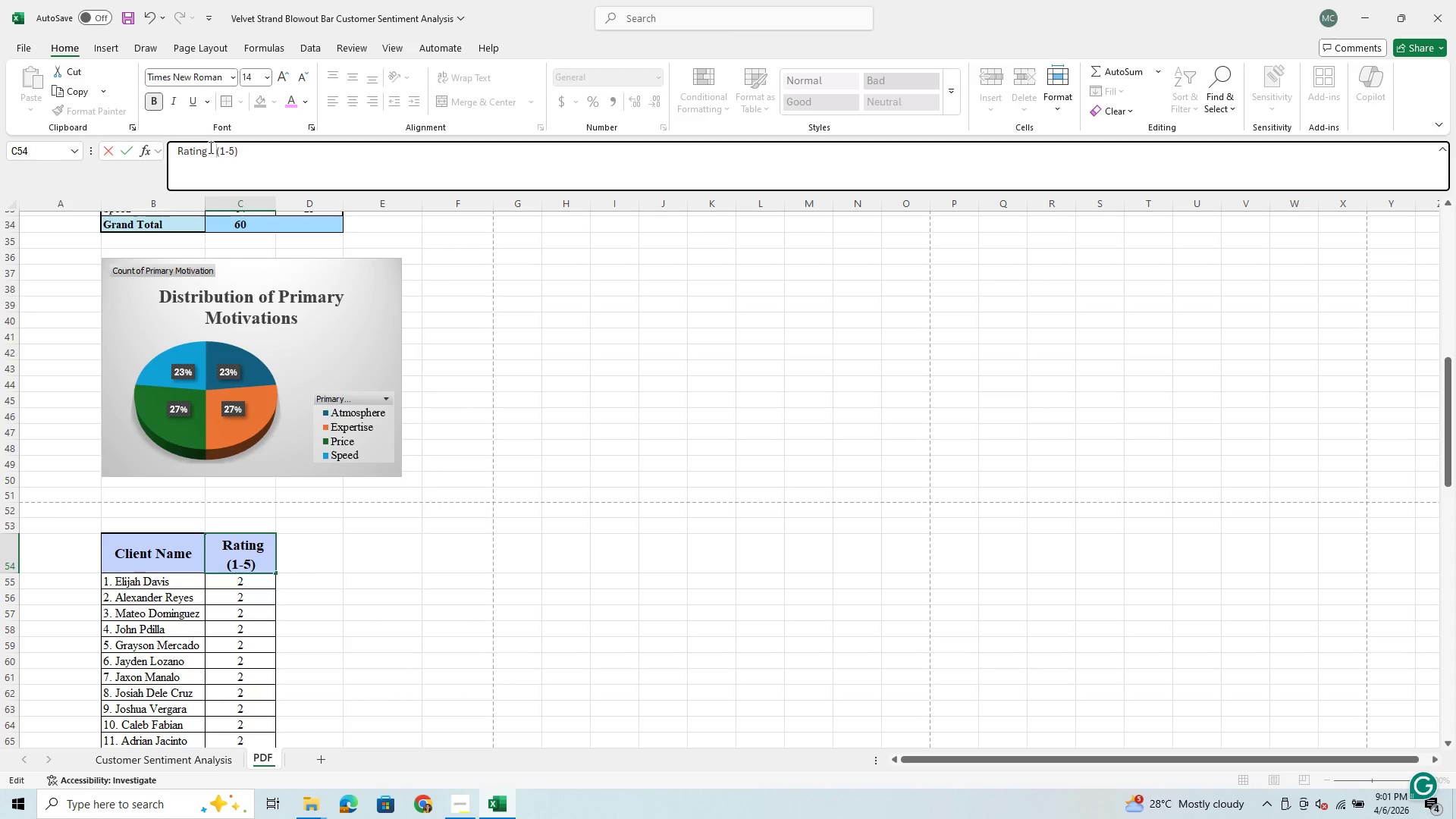 
key(Space)
 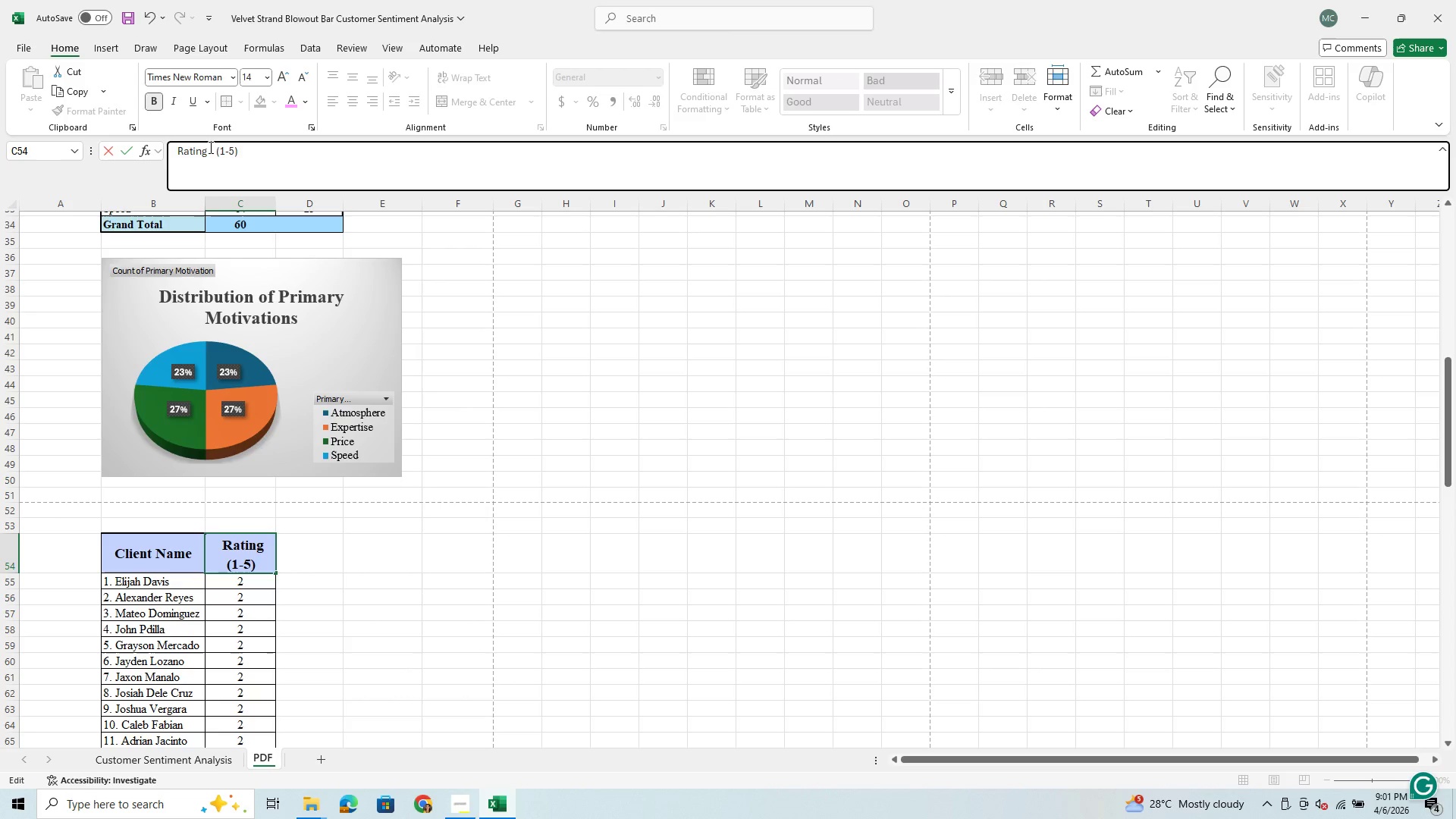 
key(Space)
 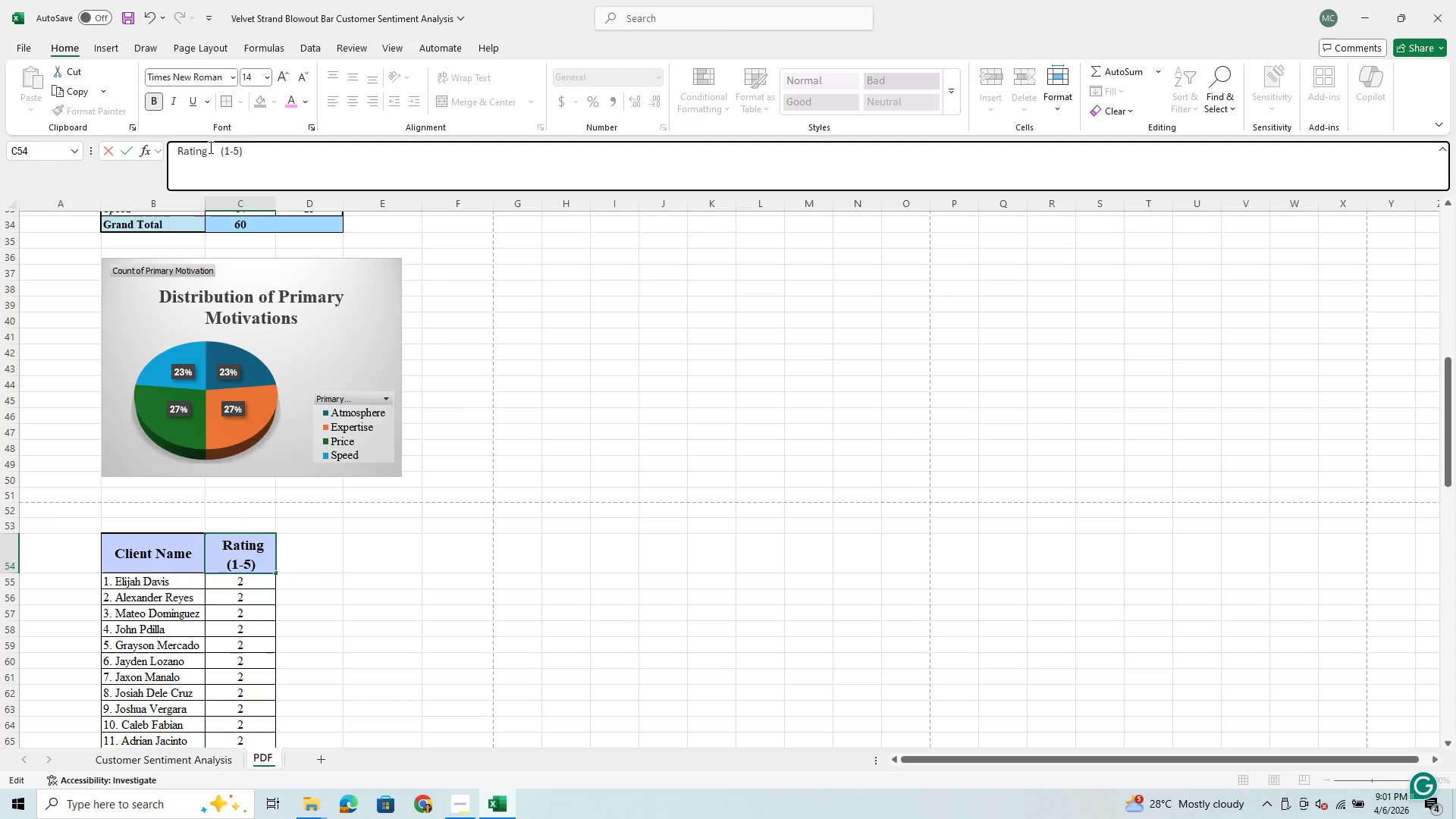 
key(Space)
 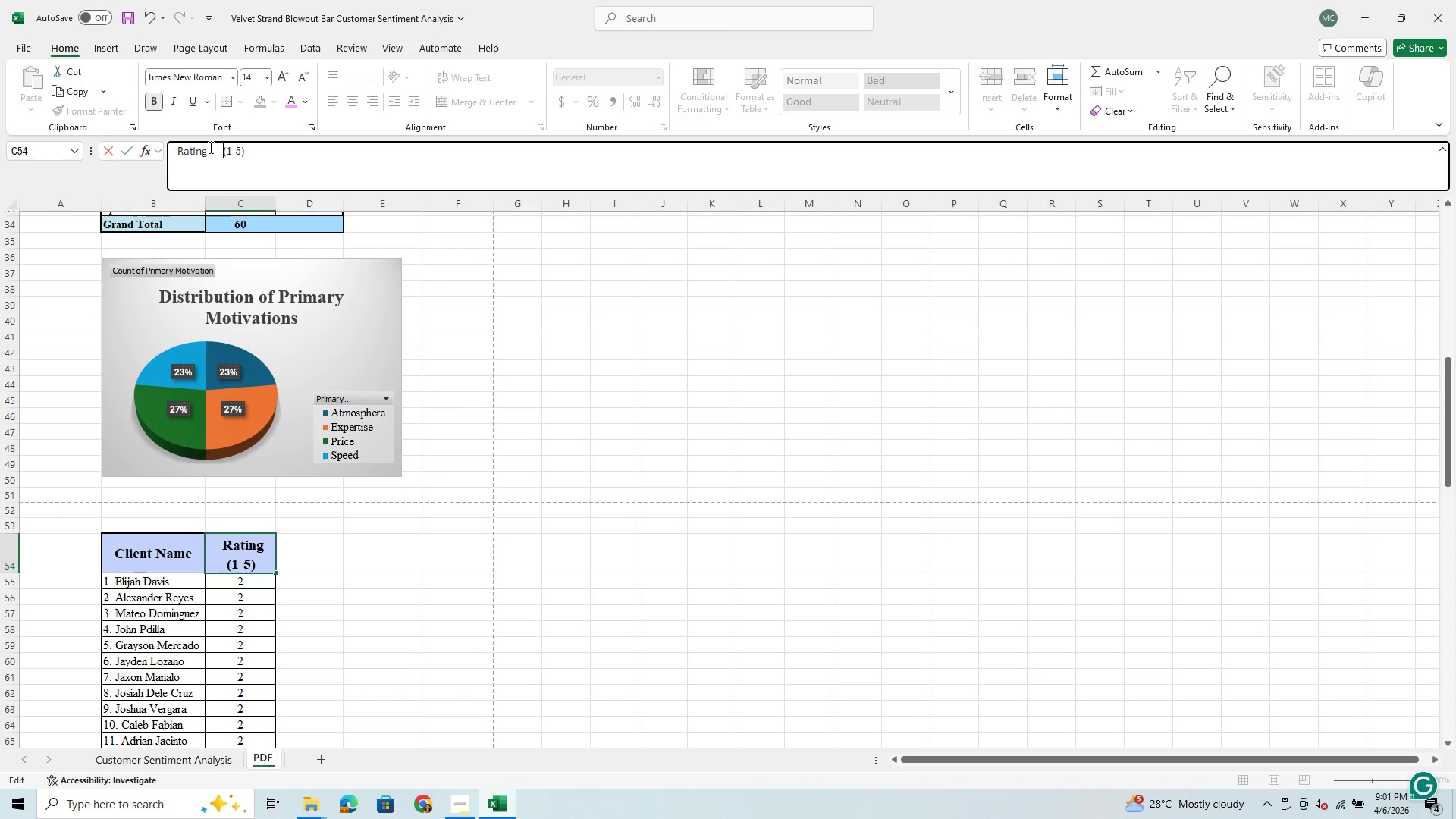 
key(Space)
 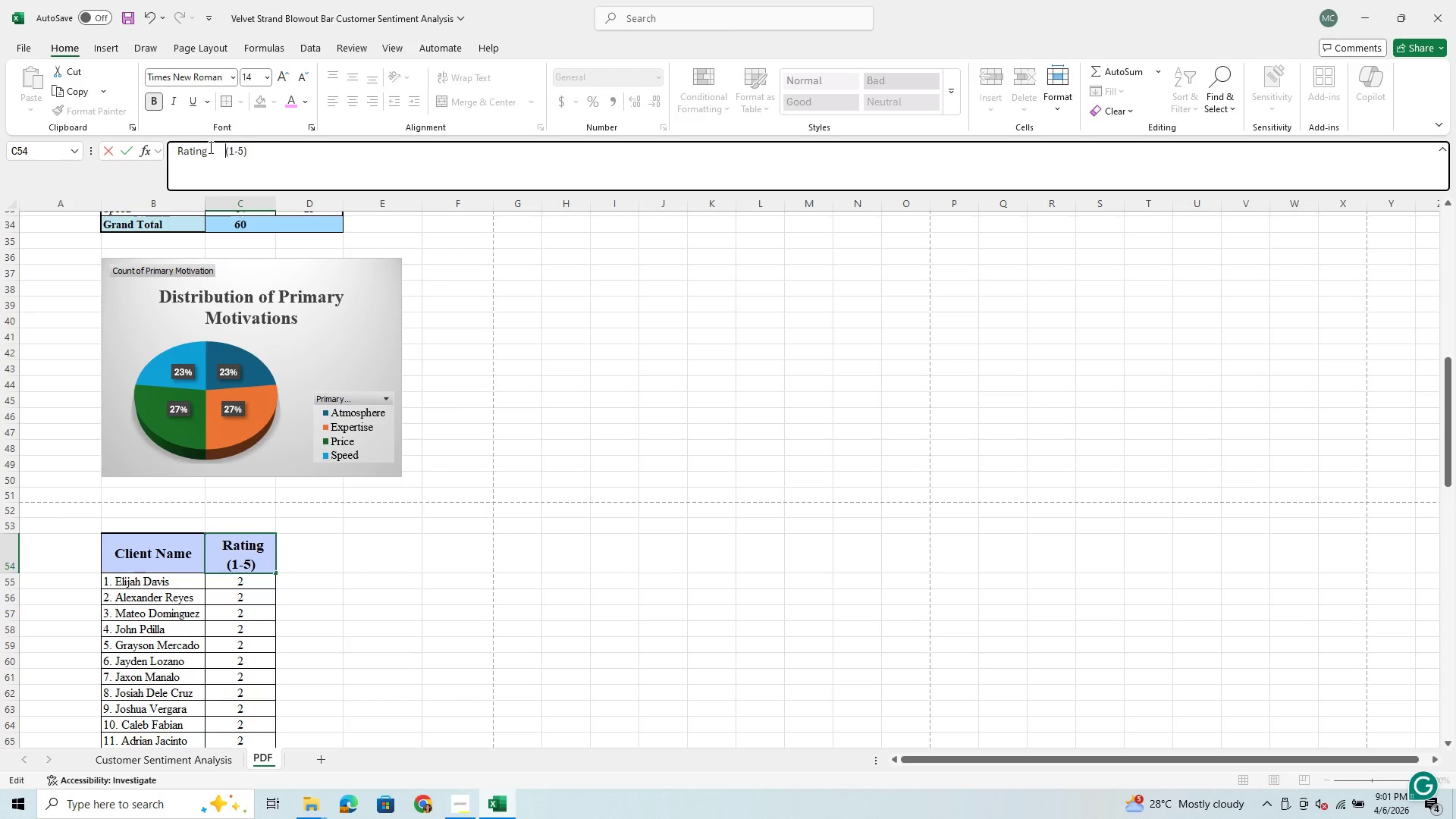 
key(Space)
 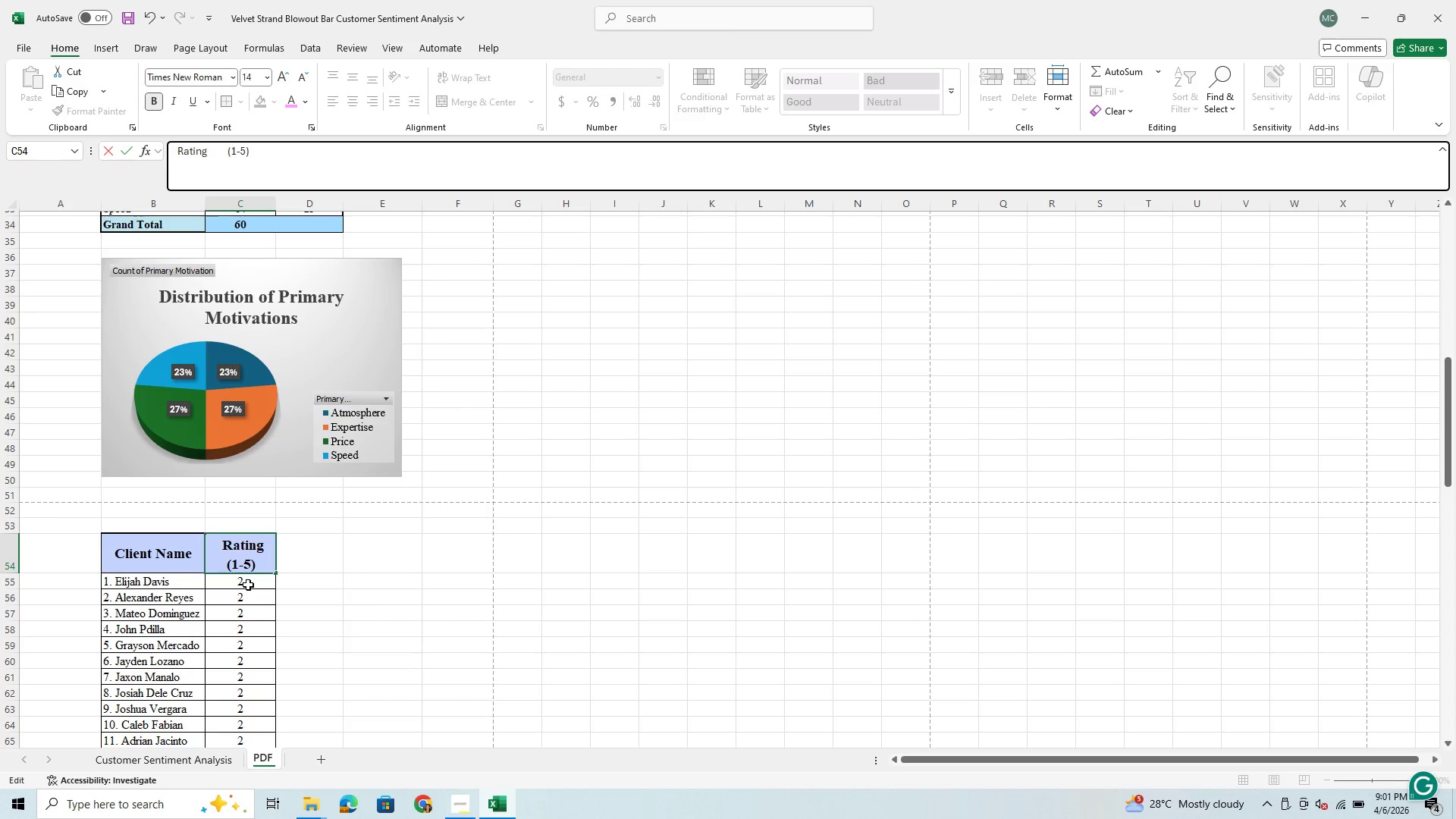 
left_click([208, 673])
 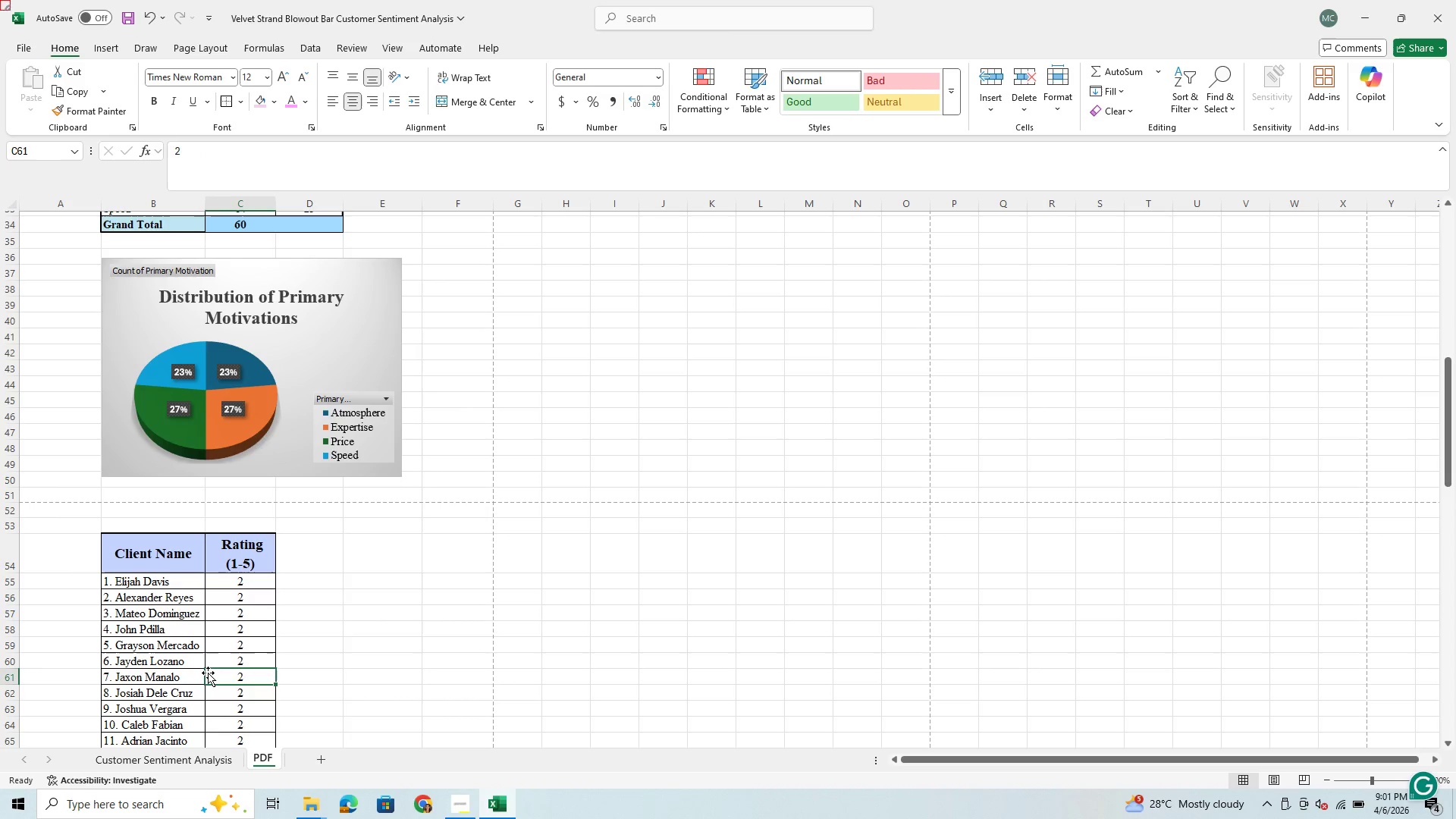 
scroll: coordinate [208, 673], scroll_direction: down, amount: 3.0
 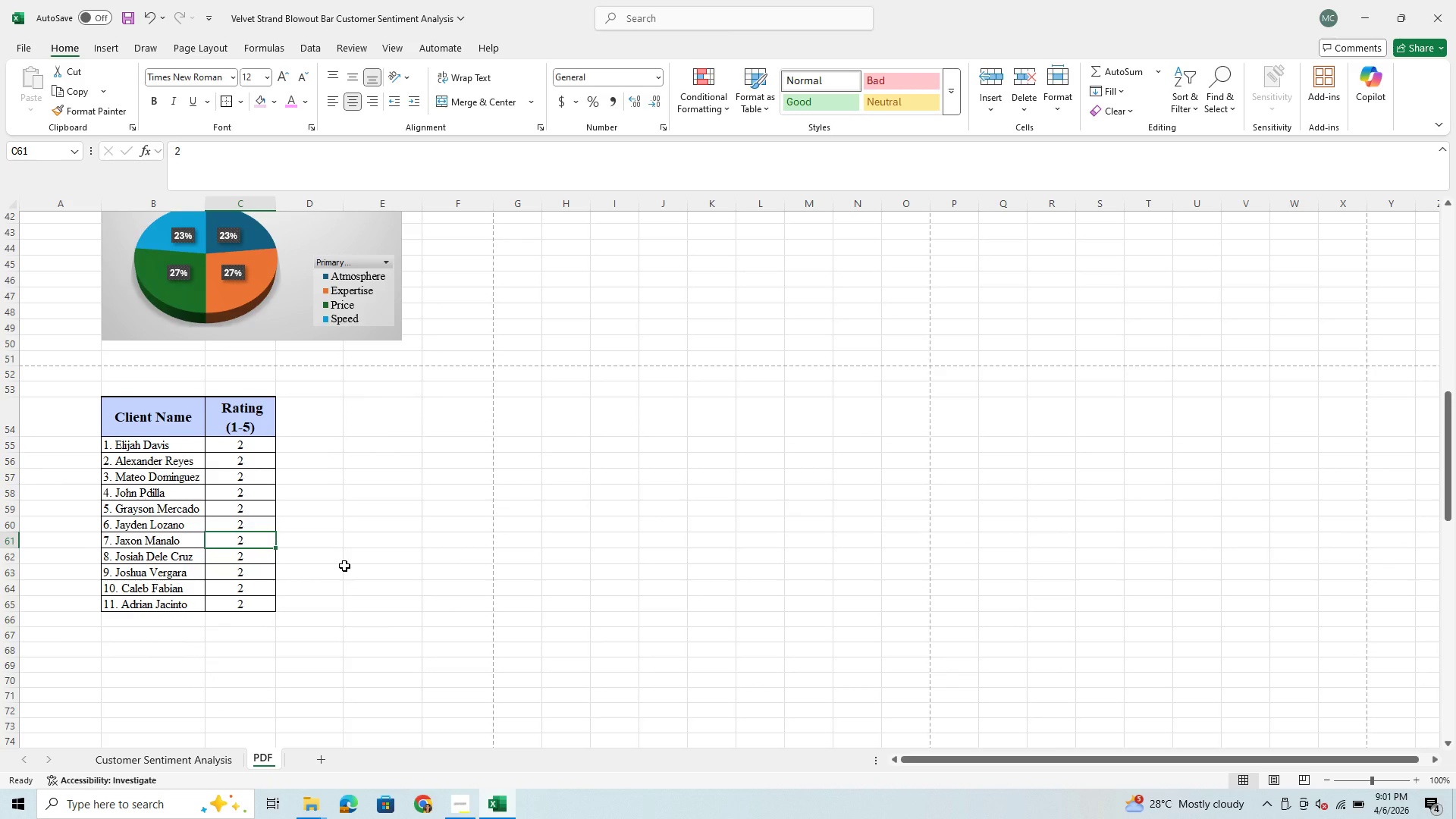 
scroll: coordinate [344, 563], scroll_direction: up, amount: 14.0
 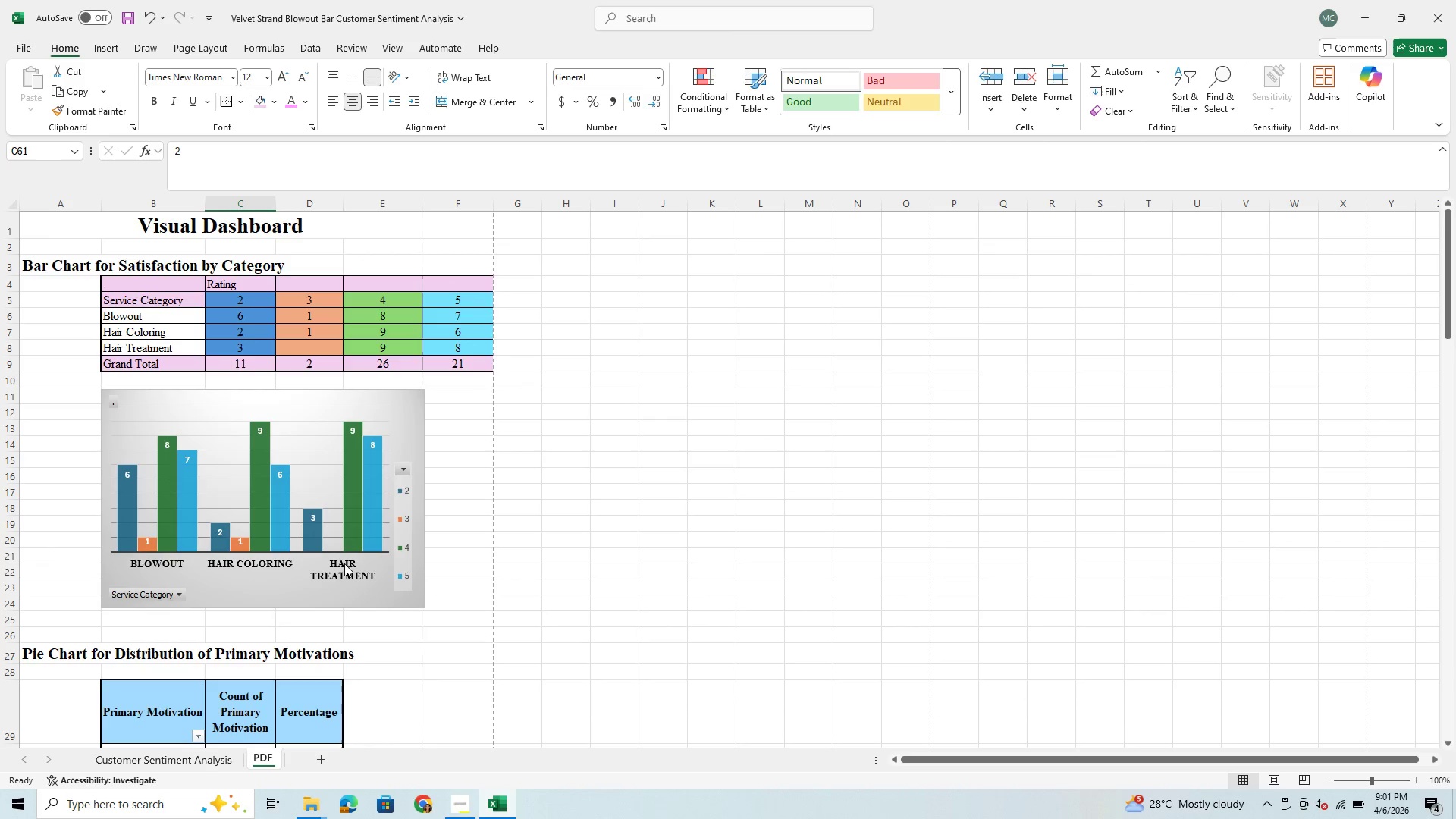 
left_click([324, 610])
 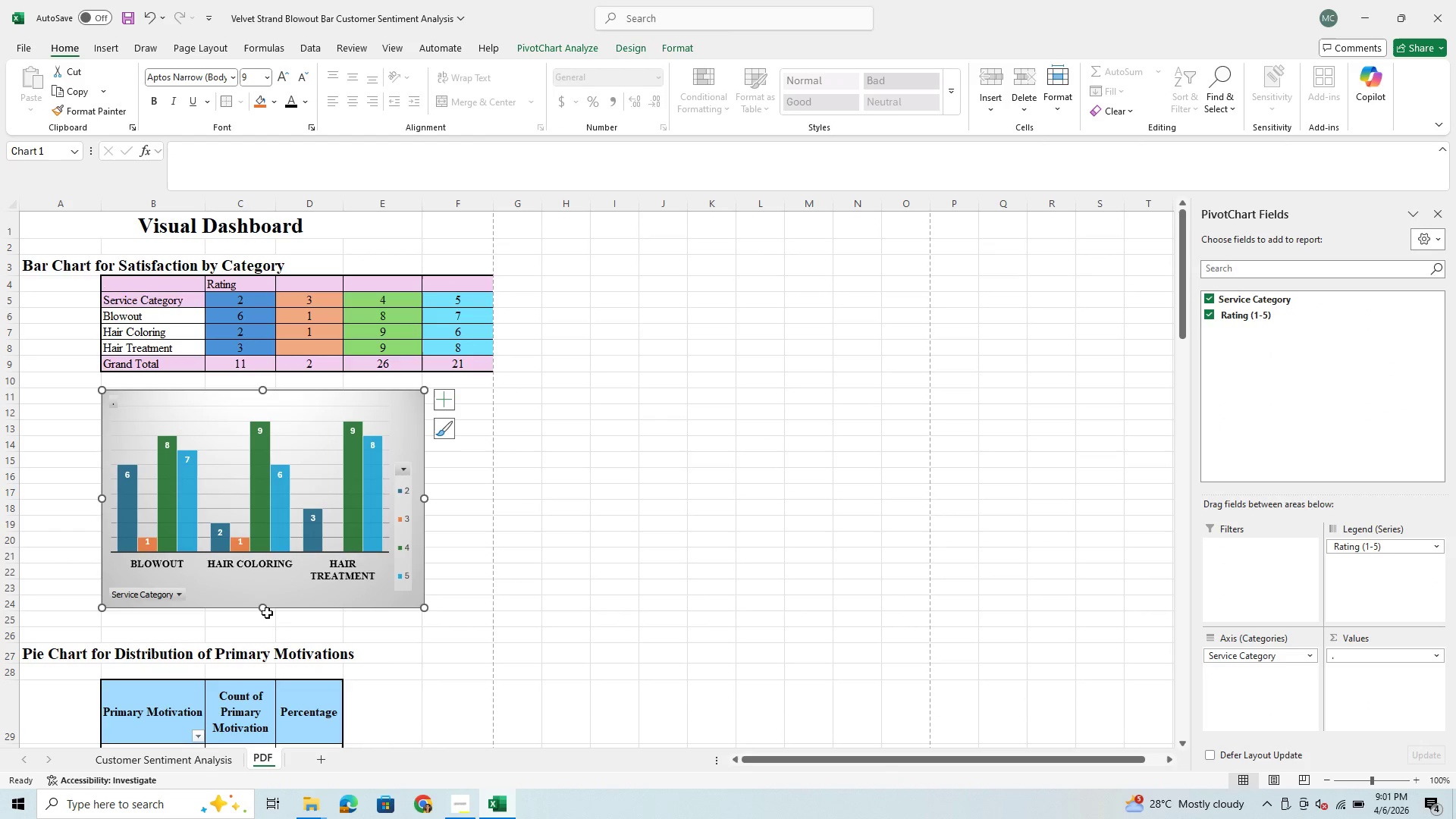 
left_click_drag(start_coordinate=[266, 607], to_coordinate=[284, 557])
 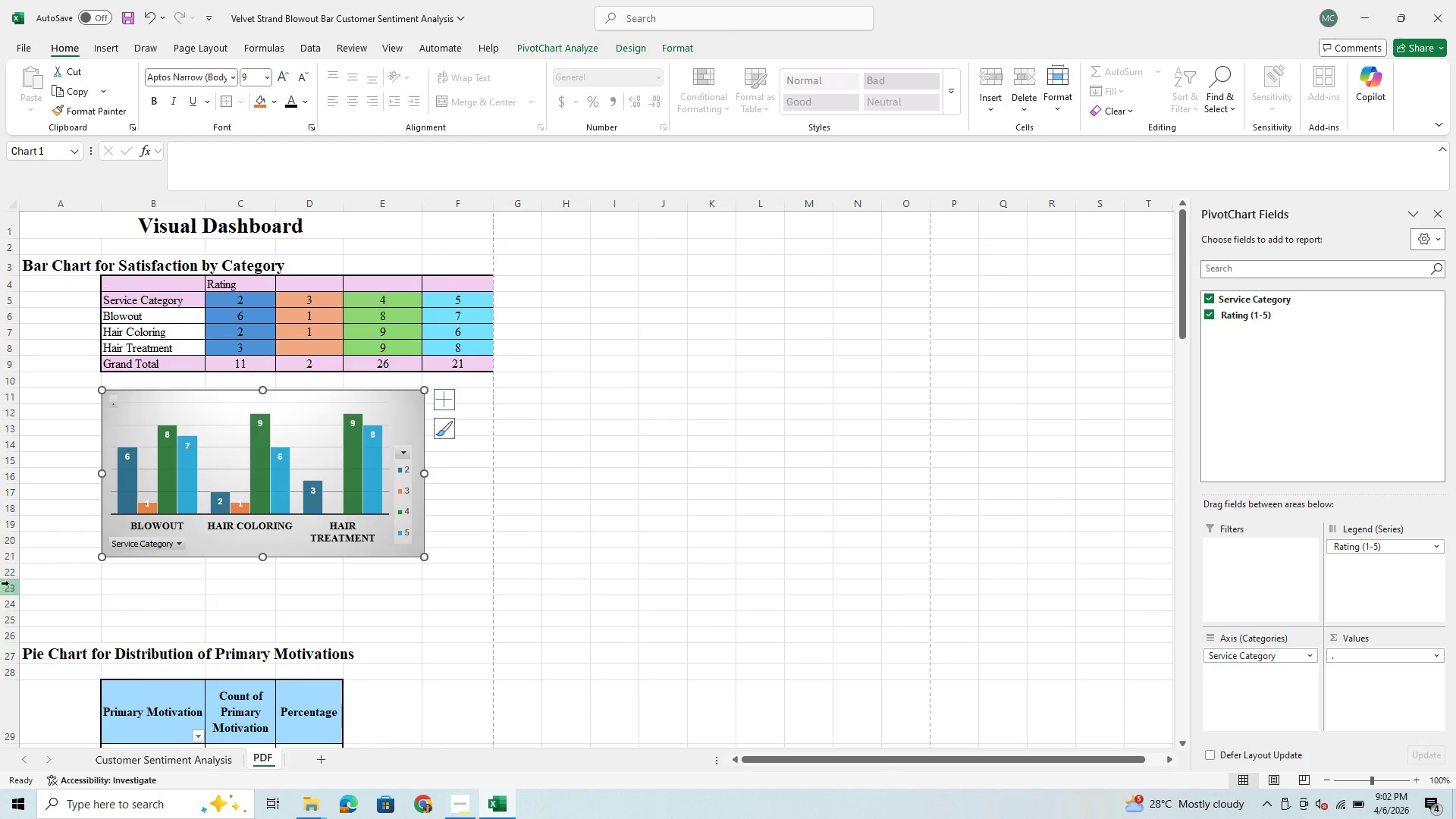 
left_click_drag(start_coordinate=[14, 574], to_coordinate=[11, 616])
 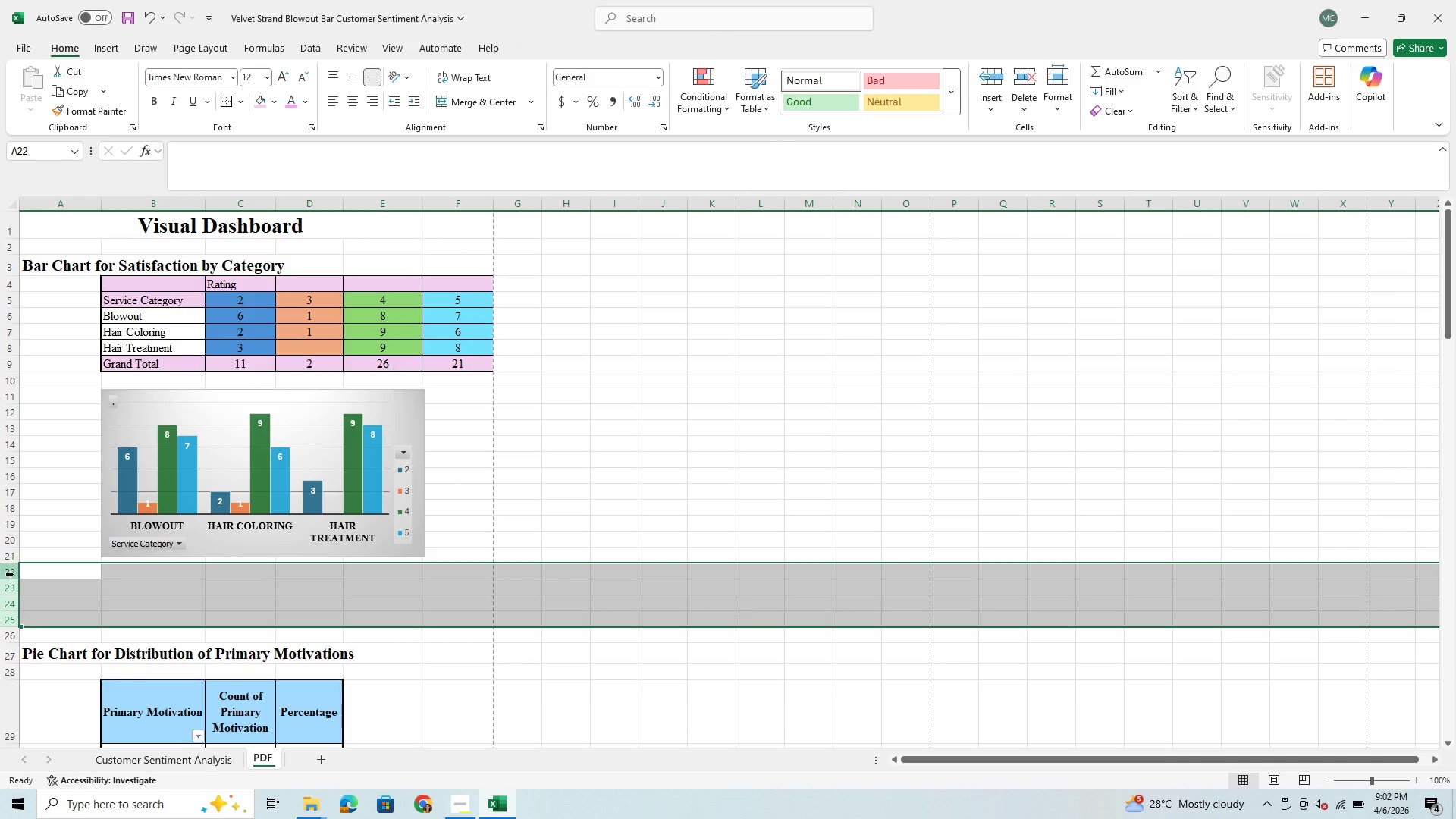 
right_click([14, 574])
 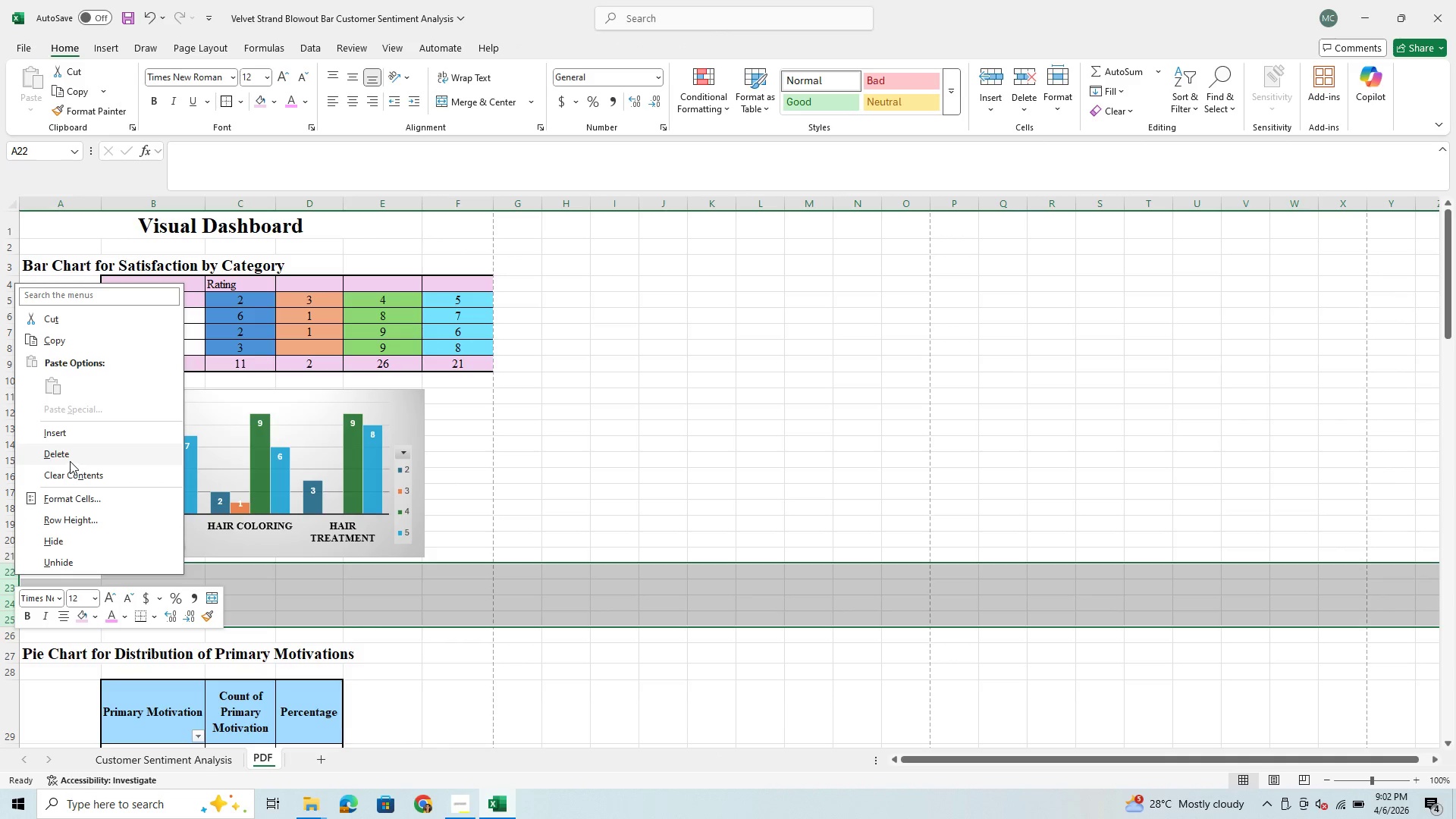 
left_click([72, 457])
 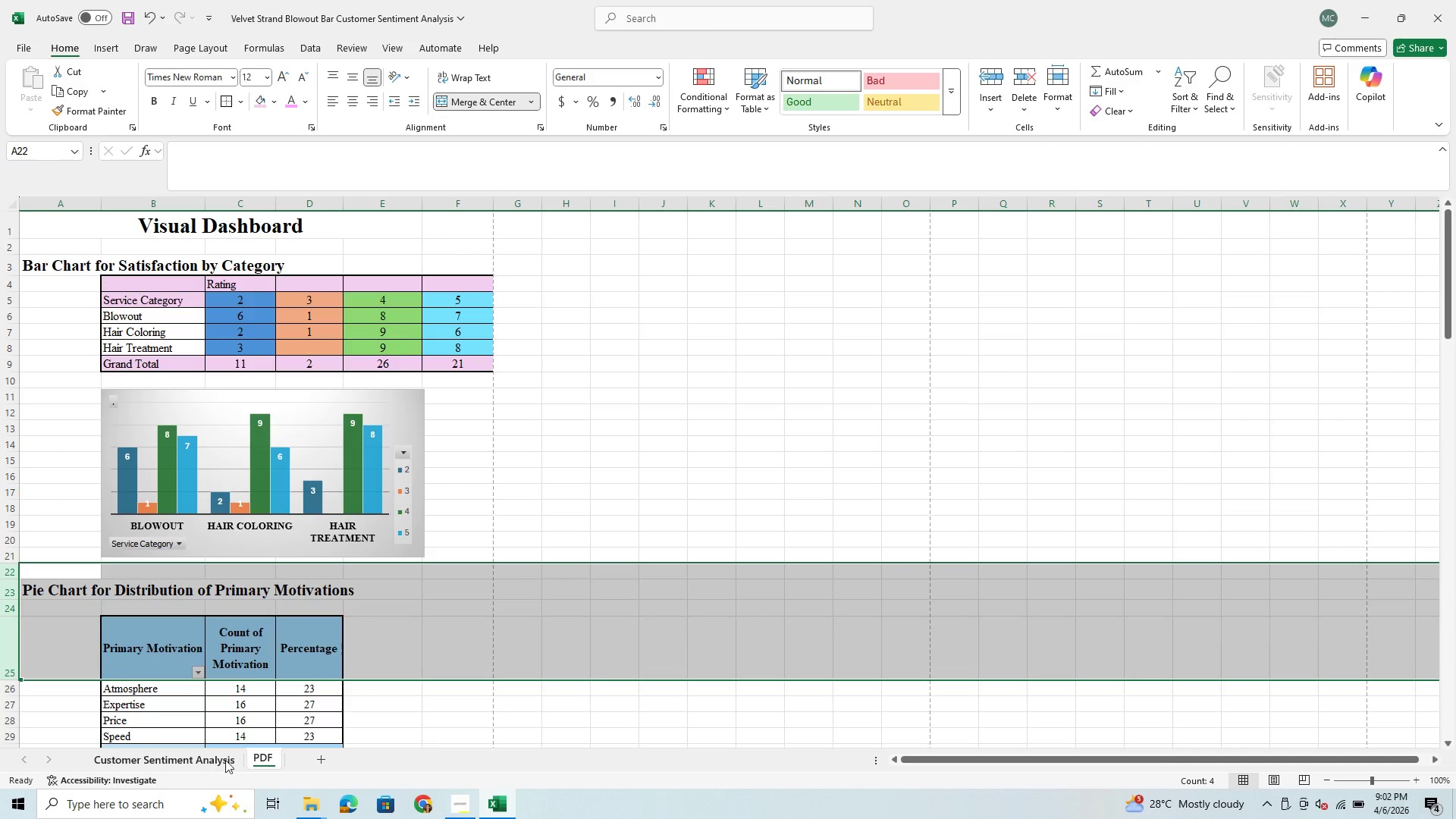 
scroll: coordinate [278, 713], scroll_direction: down, amount: 12.0
 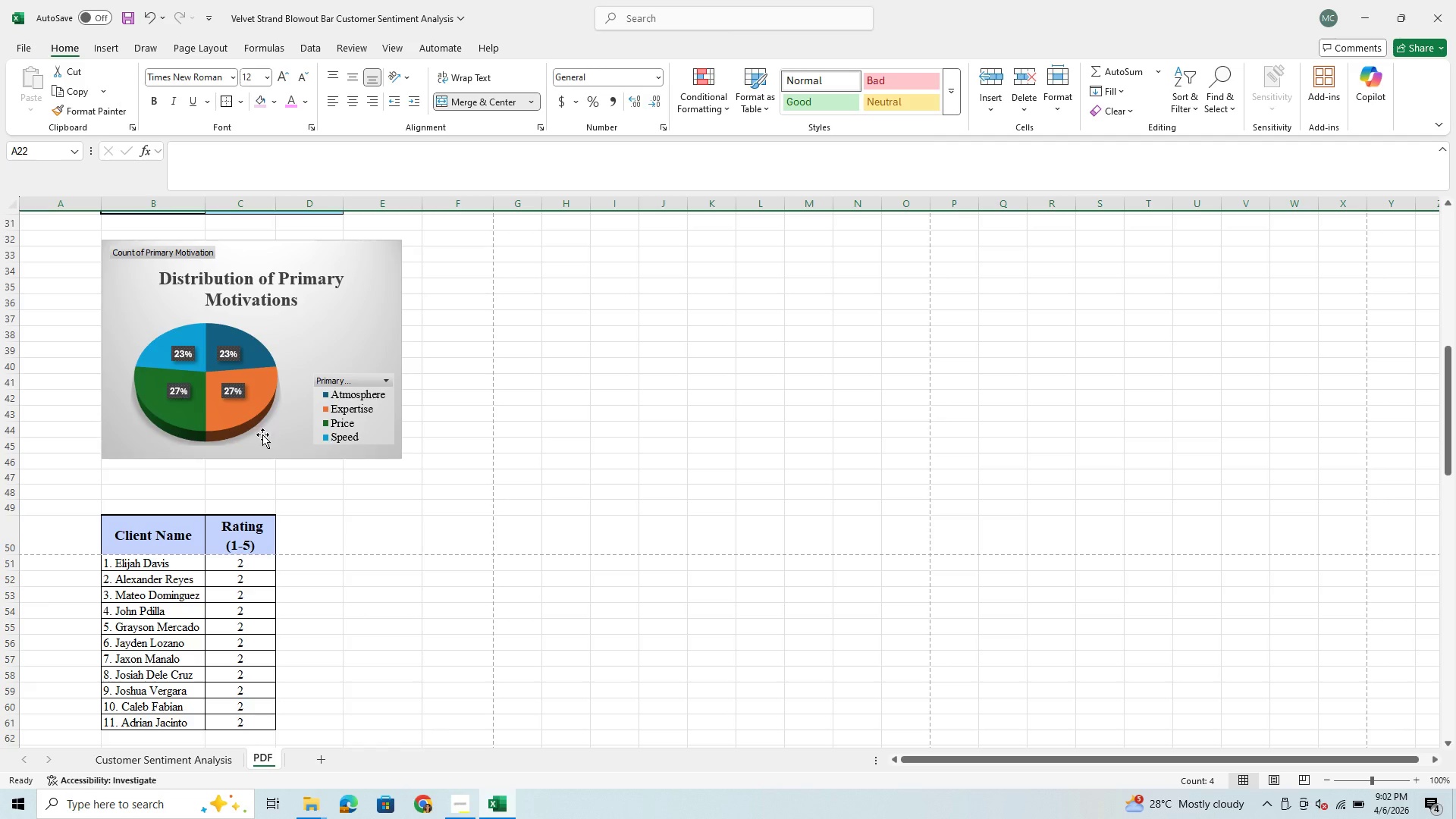 
left_click([255, 449])
 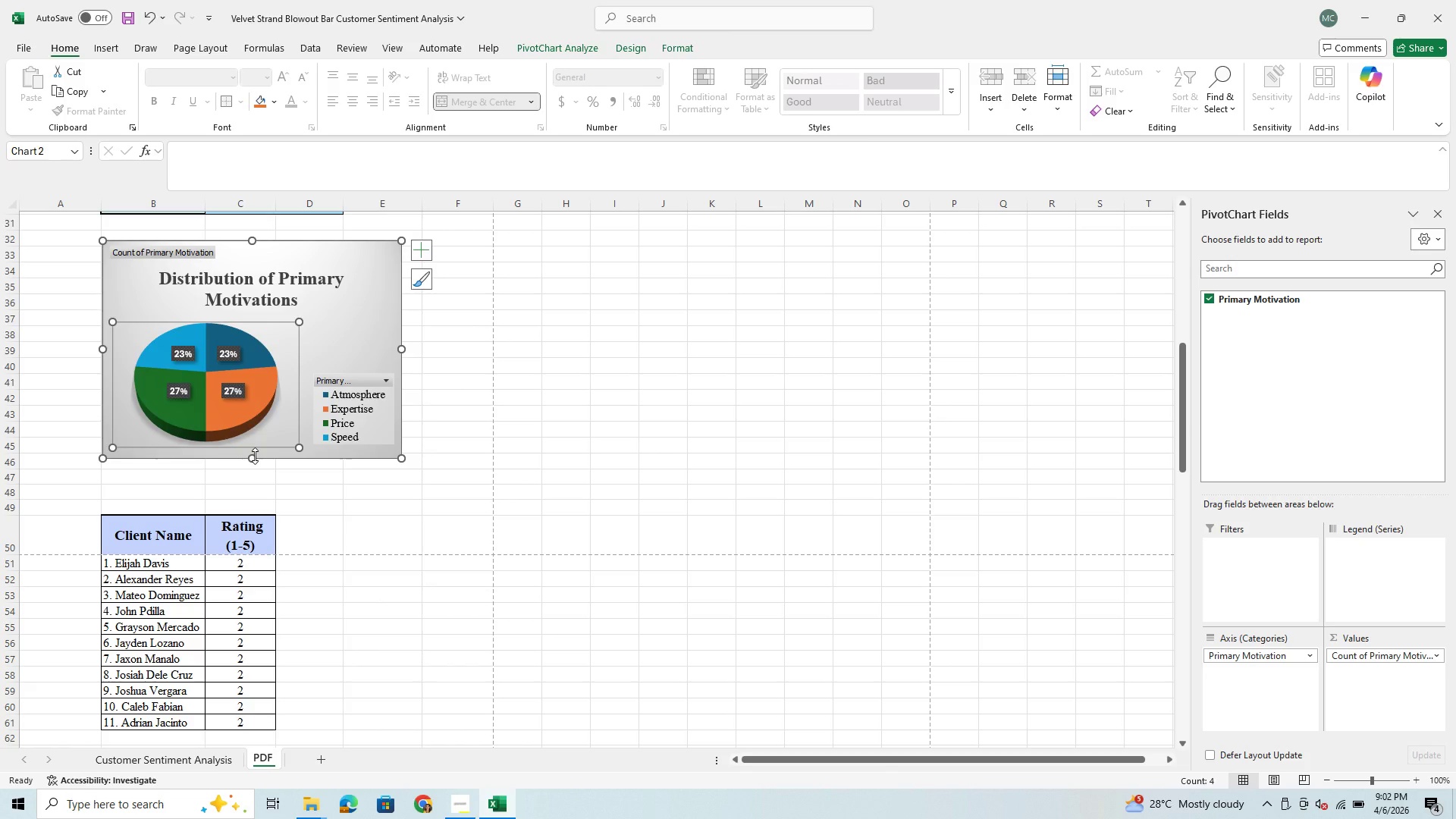 
left_click_drag(start_coordinate=[254, 457], to_coordinate=[268, 378])
 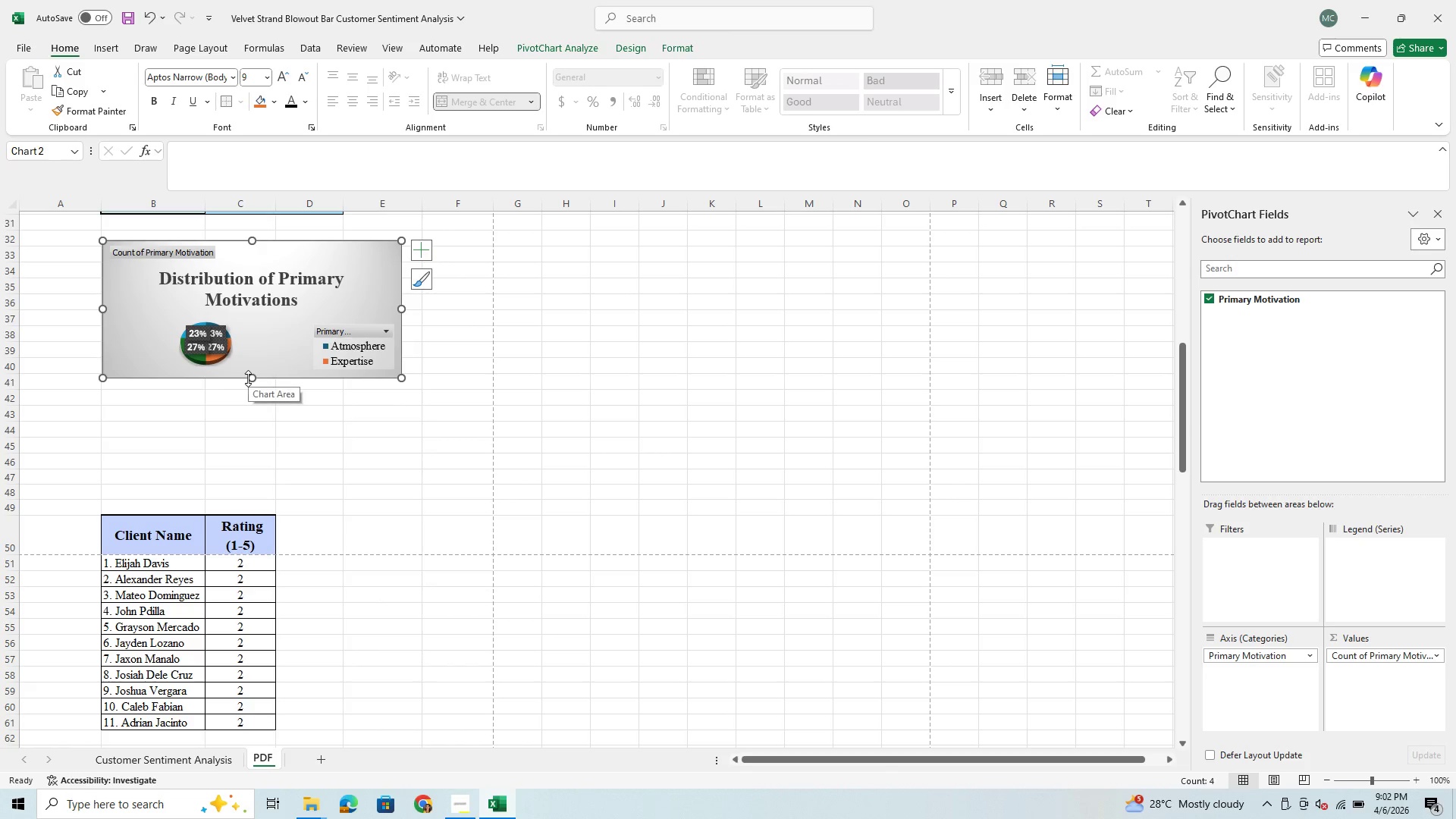 
left_click_drag(start_coordinate=[253, 381], to_coordinate=[253, 428])
 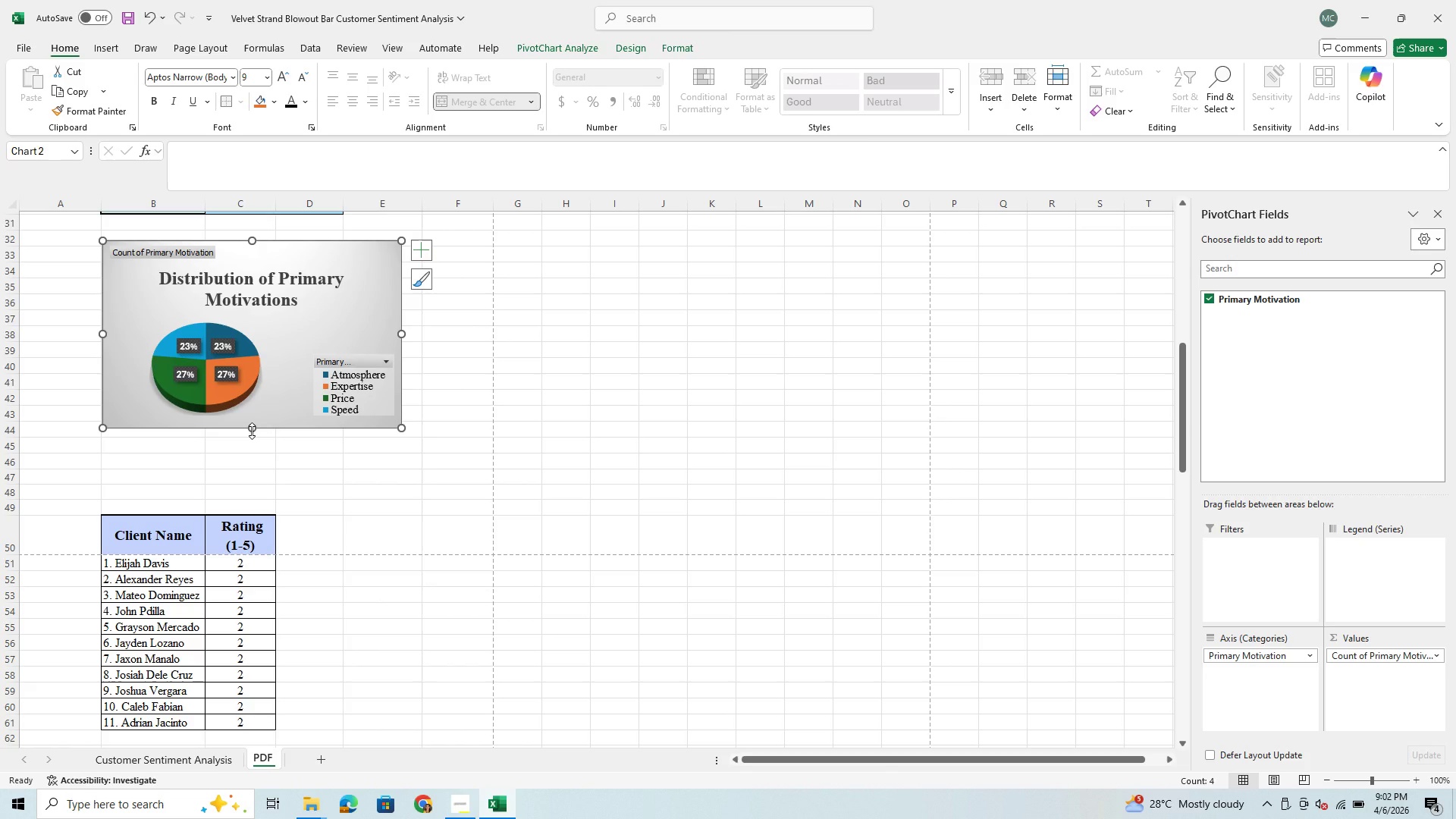 
scroll: coordinate [30, 397], scroll_direction: up, amount: 15.0
 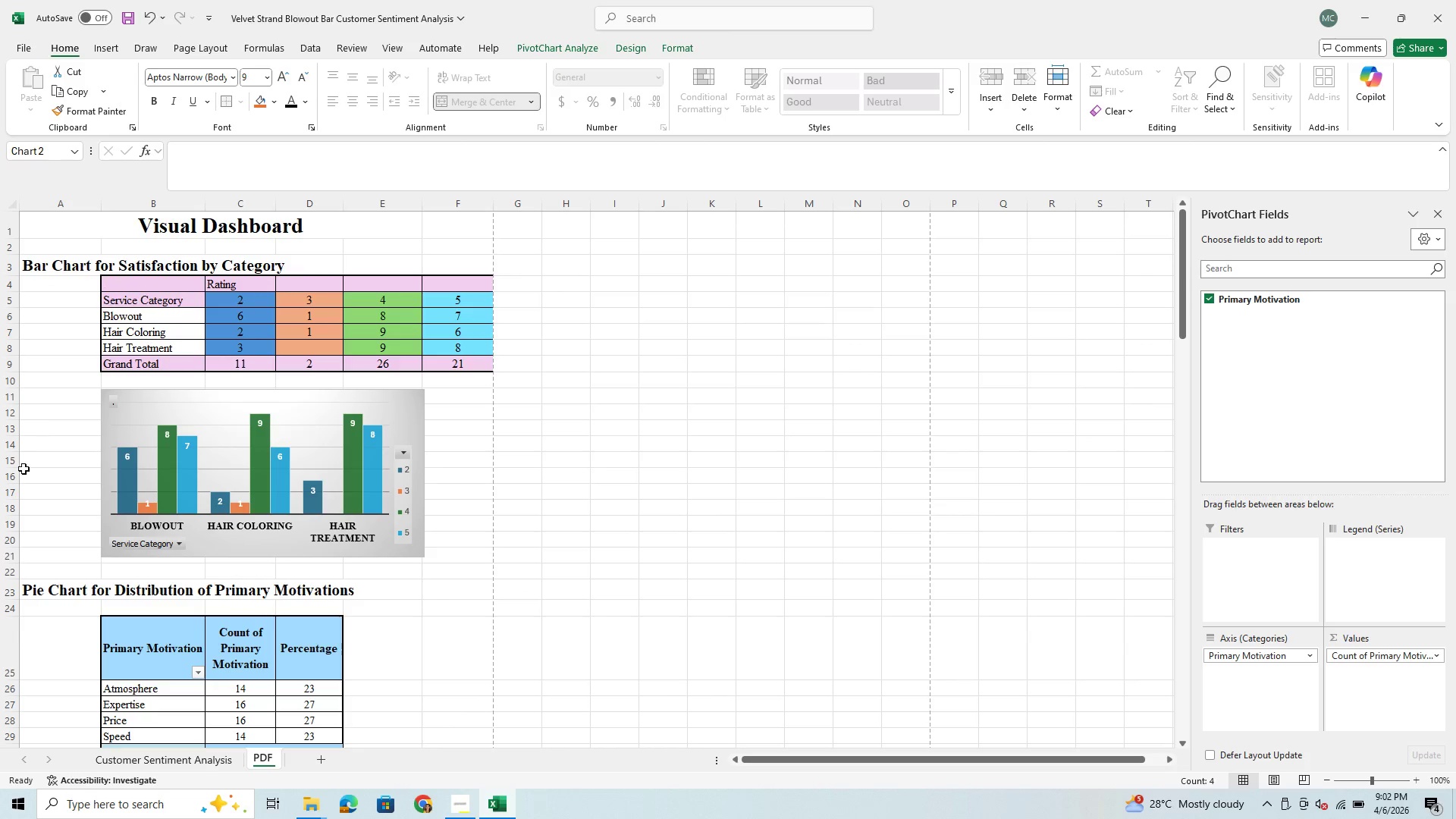 
left_click([233, 556])
 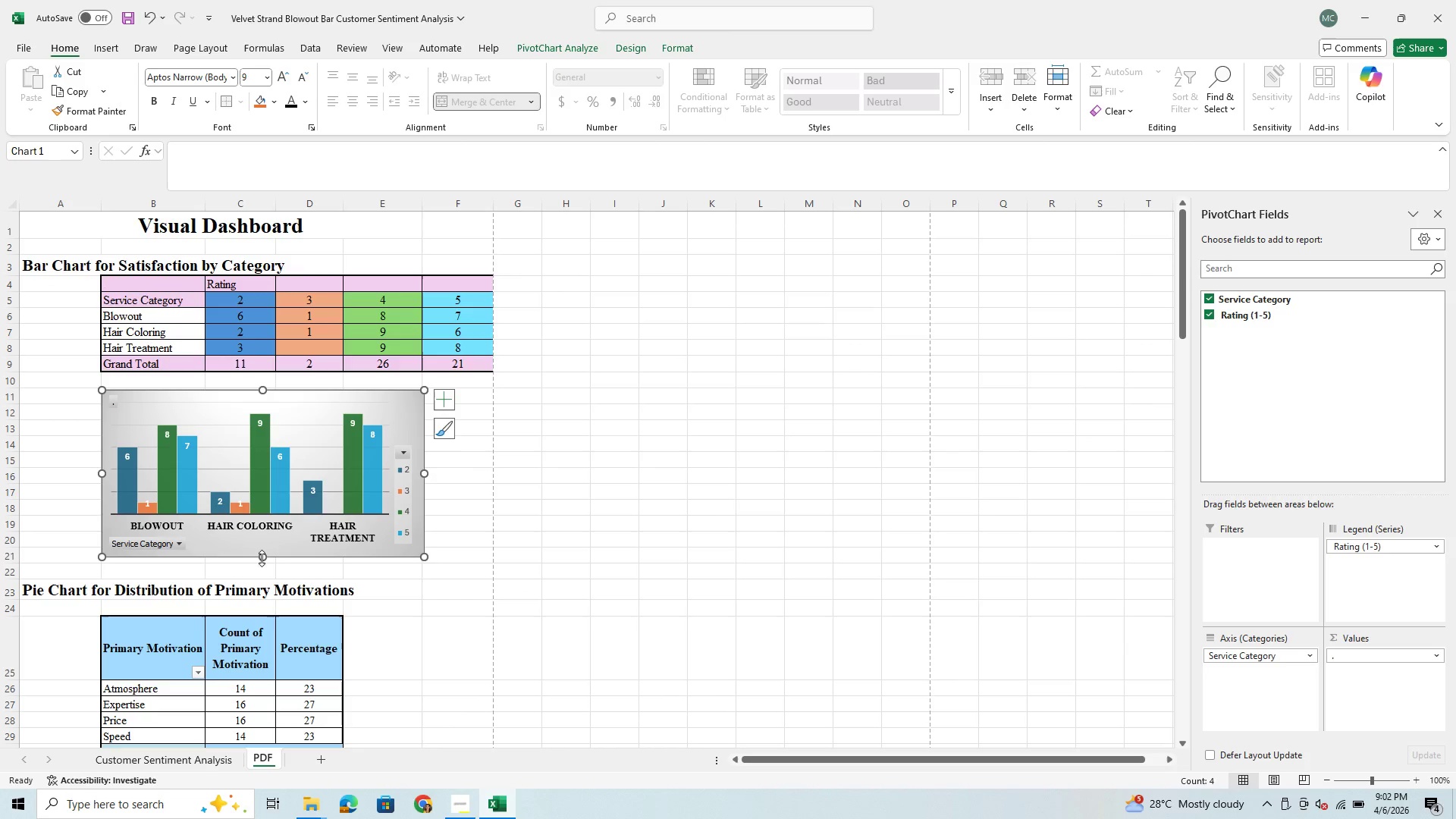 
left_click_drag(start_coordinate=[262, 560], to_coordinate=[268, 539])
 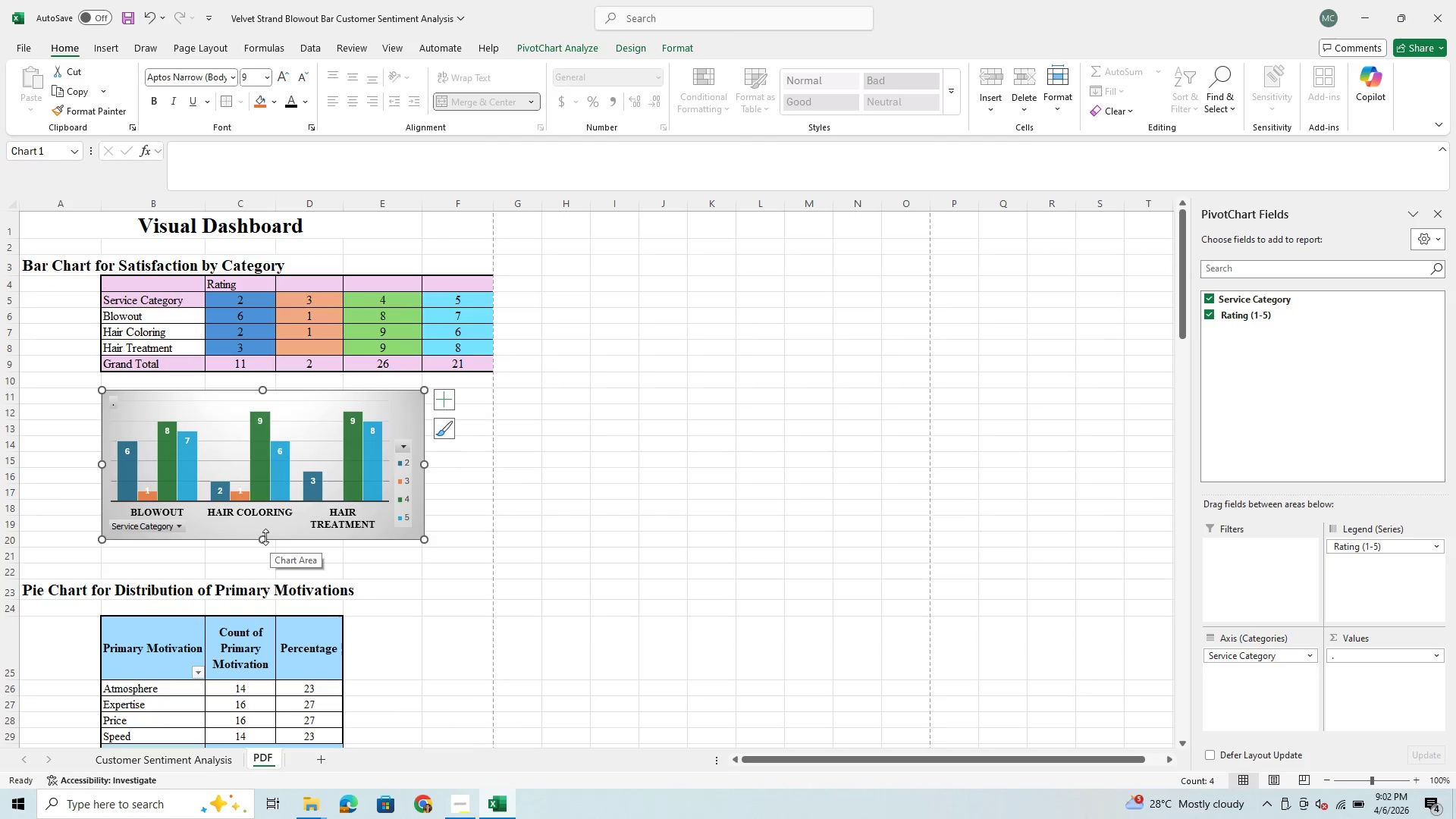 
left_click_drag(start_coordinate=[261, 537], to_coordinate=[265, 526])
 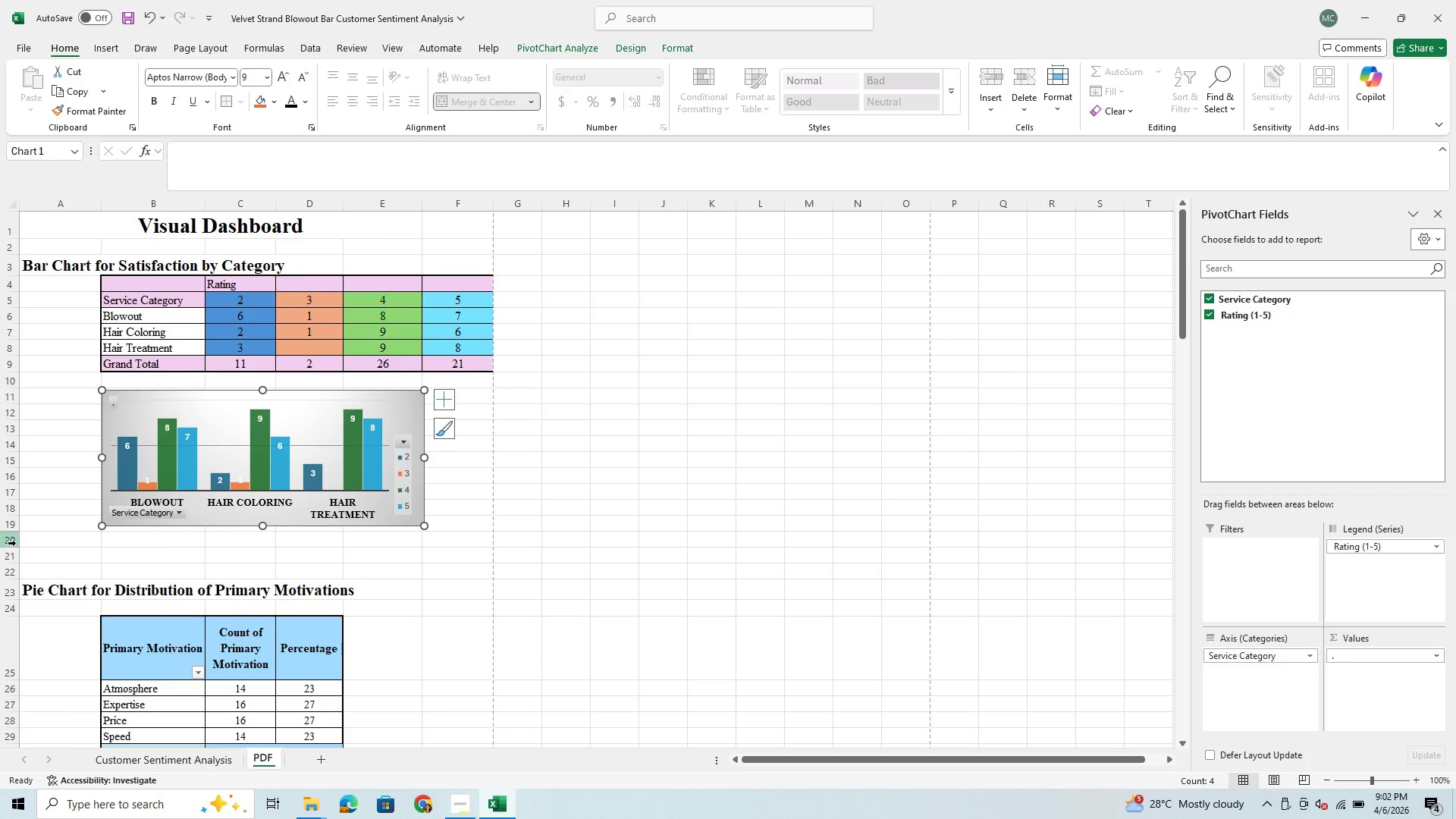 
left_click_drag(start_coordinate=[16, 543], to_coordinate=[17, 567])
 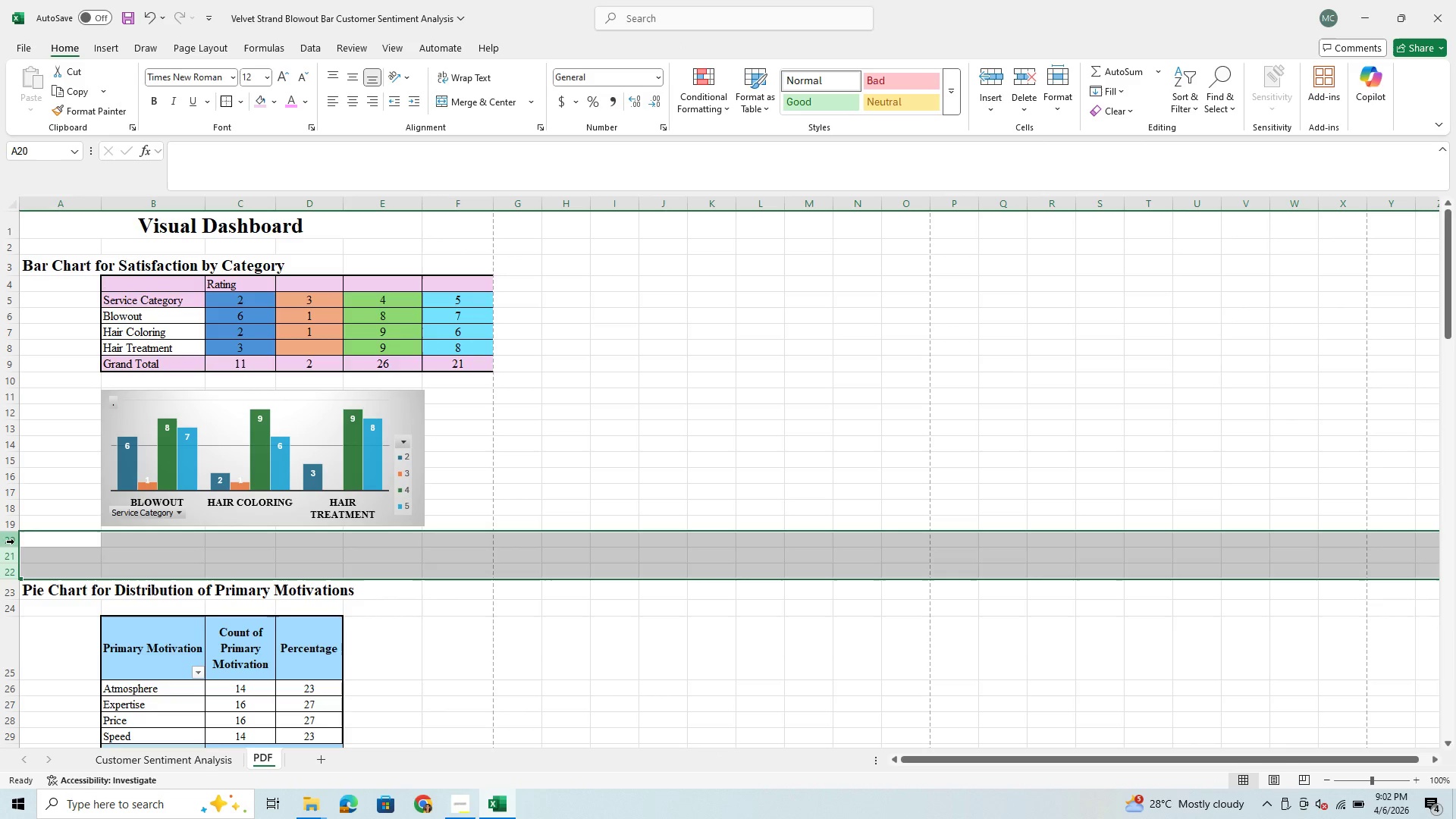 
right_click([14, 541])
 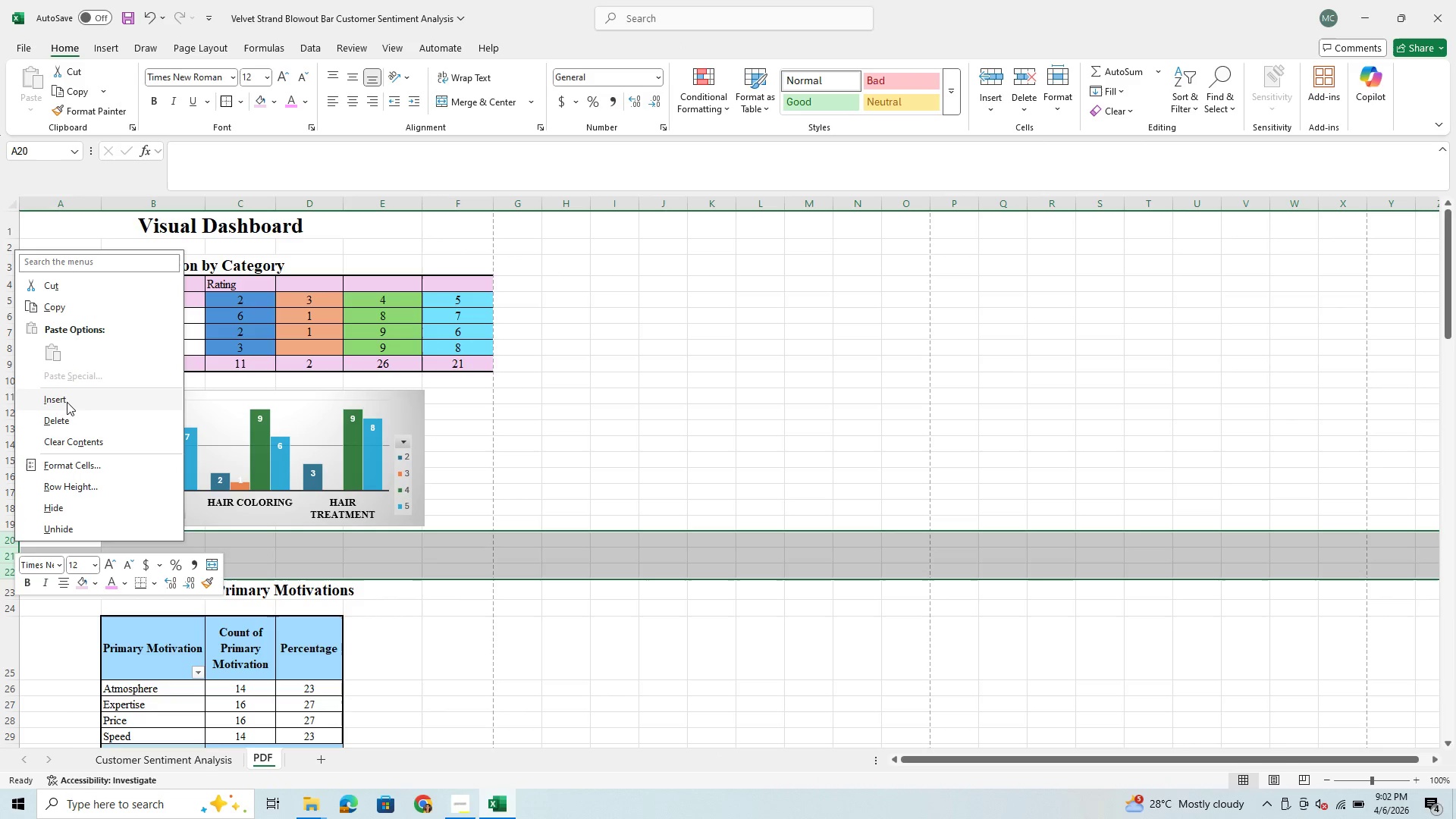 
left_click([63, 419])
 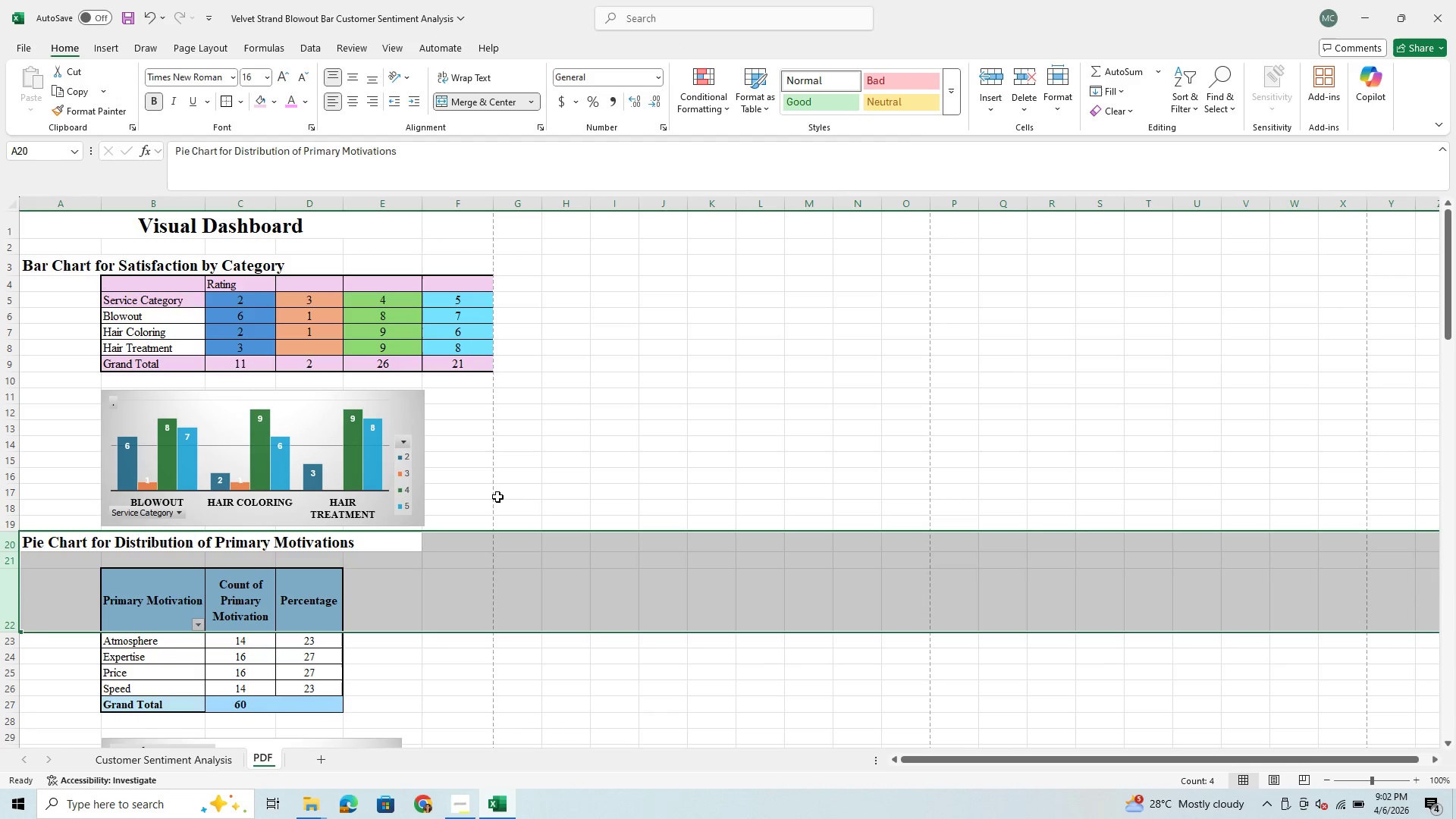 
left_click([475, 478])
 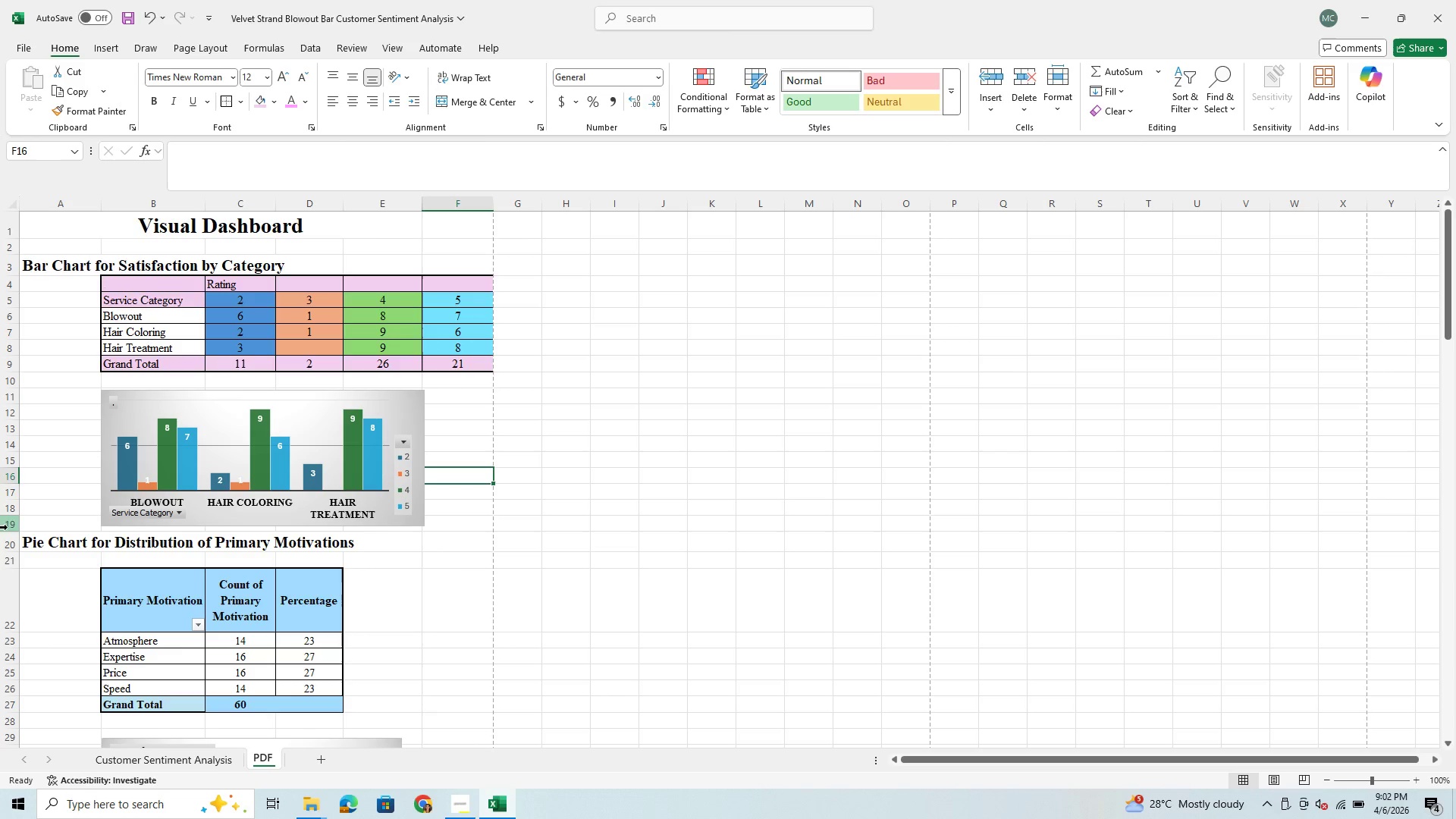 
left_click_drag(start_coordinate=[12, 530], to_coordinate=[14, 541])
 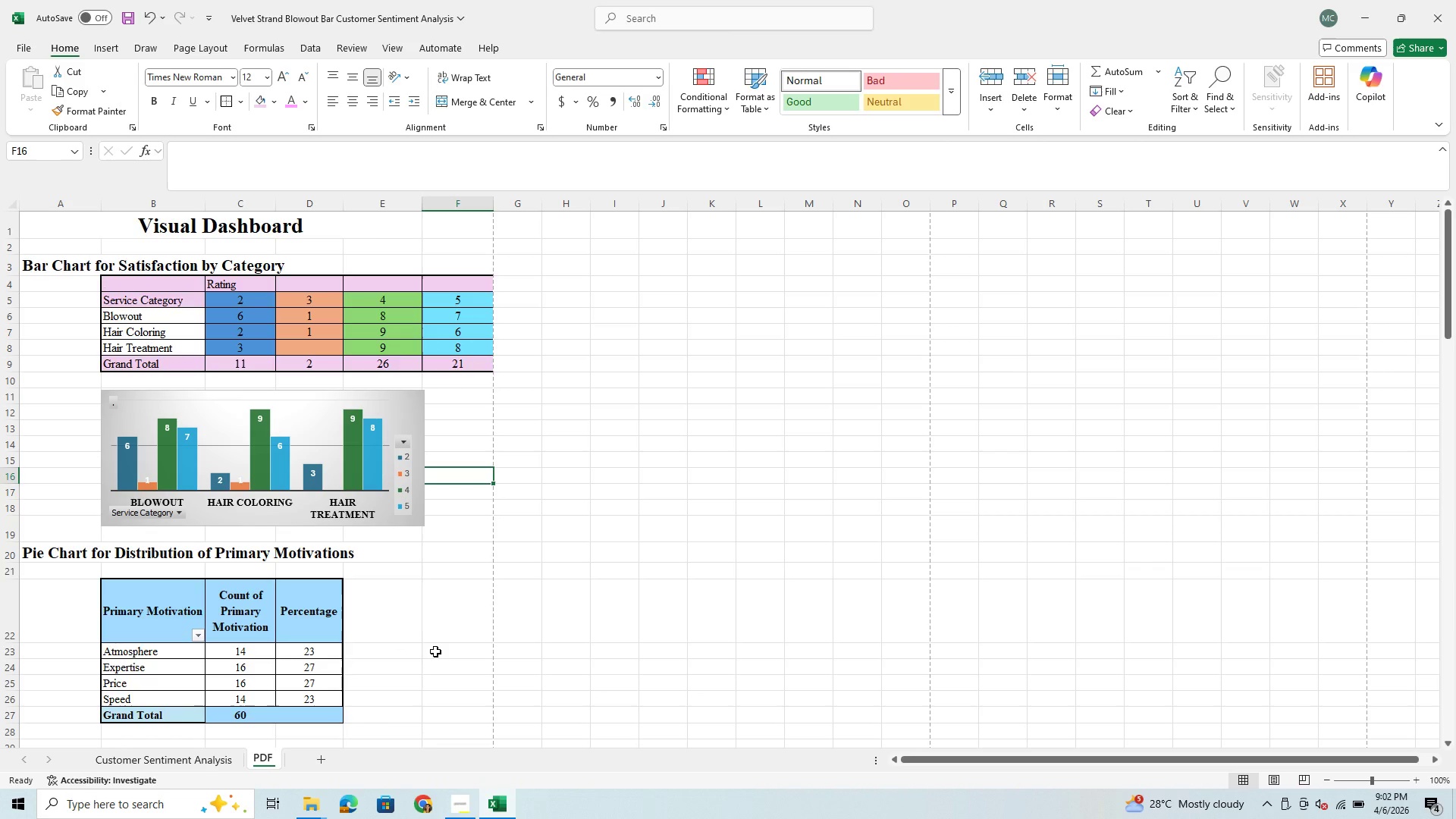 
scroll: coordinate [437, 651], scroll_direction: down, amount: 1.0
 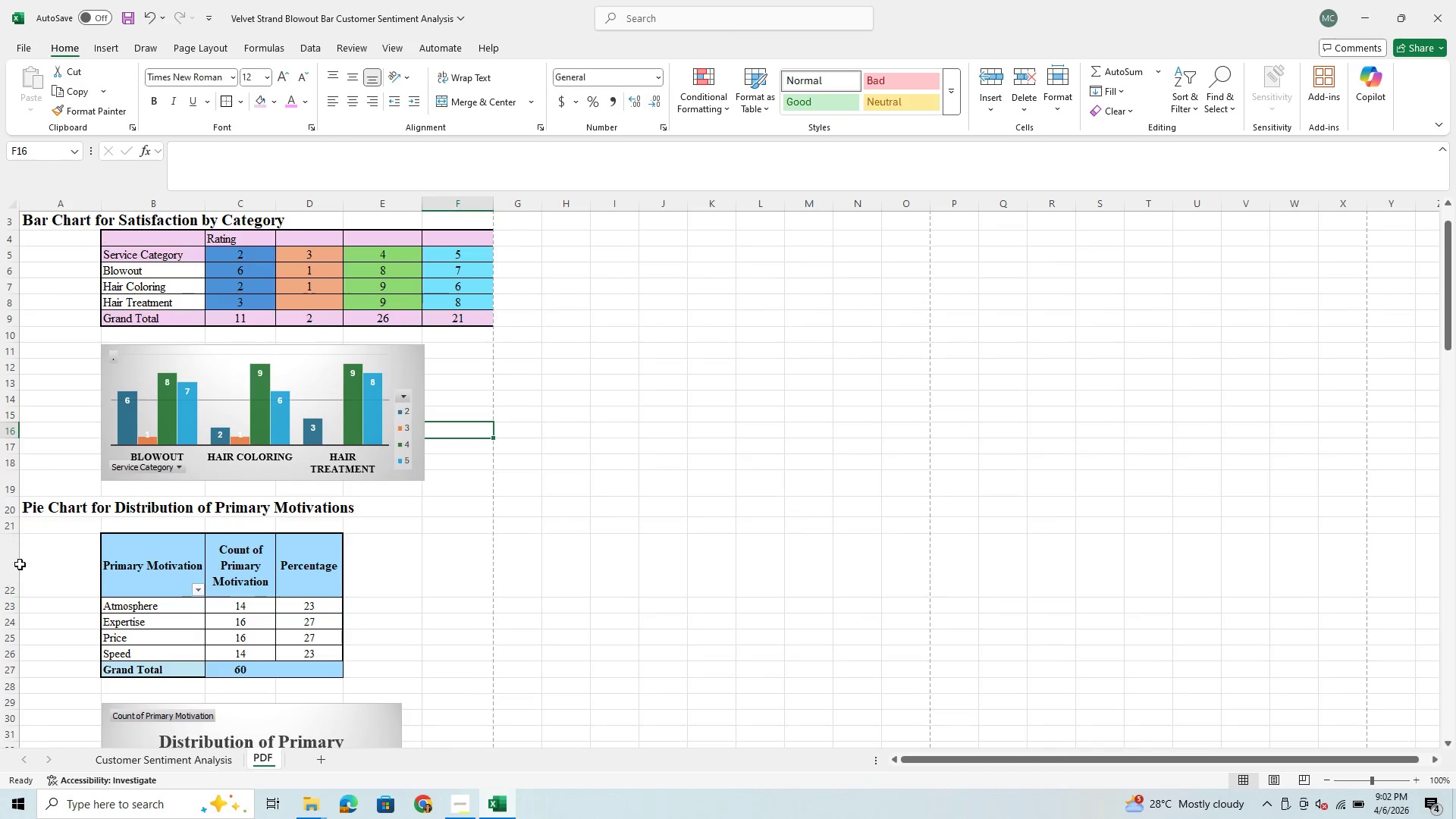 
wait(6.12)
 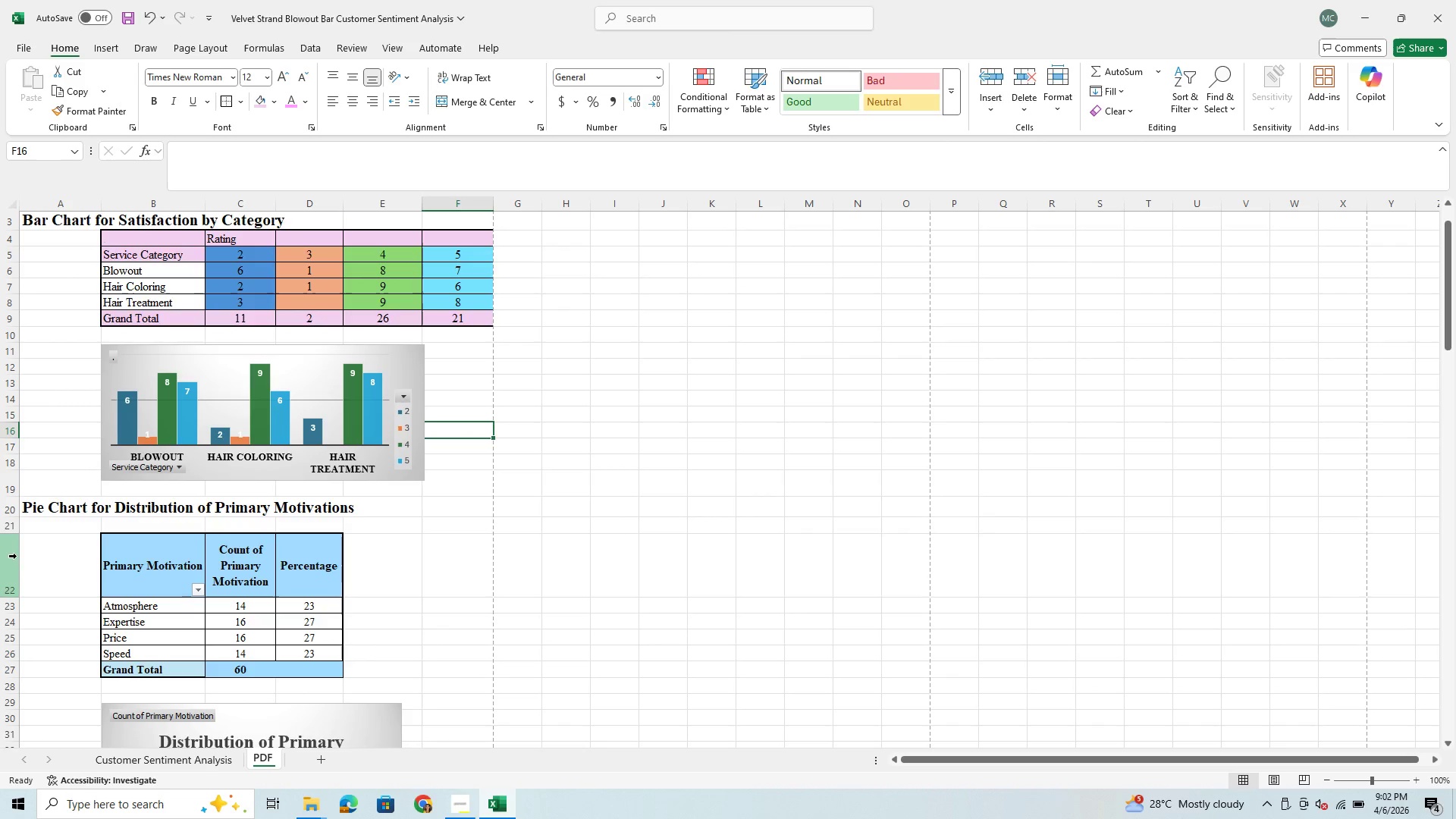 
left_click_drag(start_coordinate=[11, 599], to_coordinate=[12, 587])
 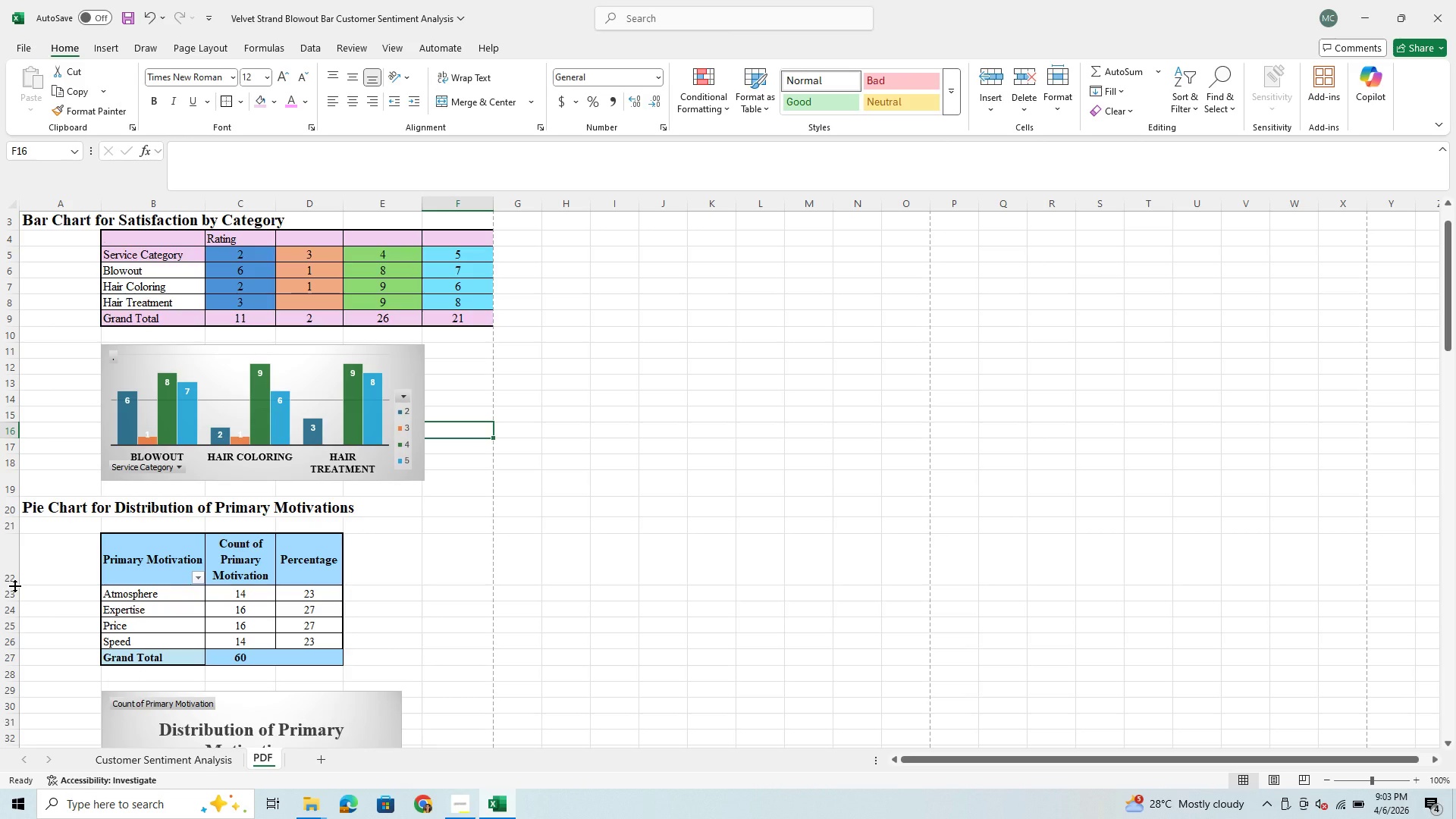 
left_click_drag(start_coordinate=[14, 585], to_coordinate=[17, 578])
 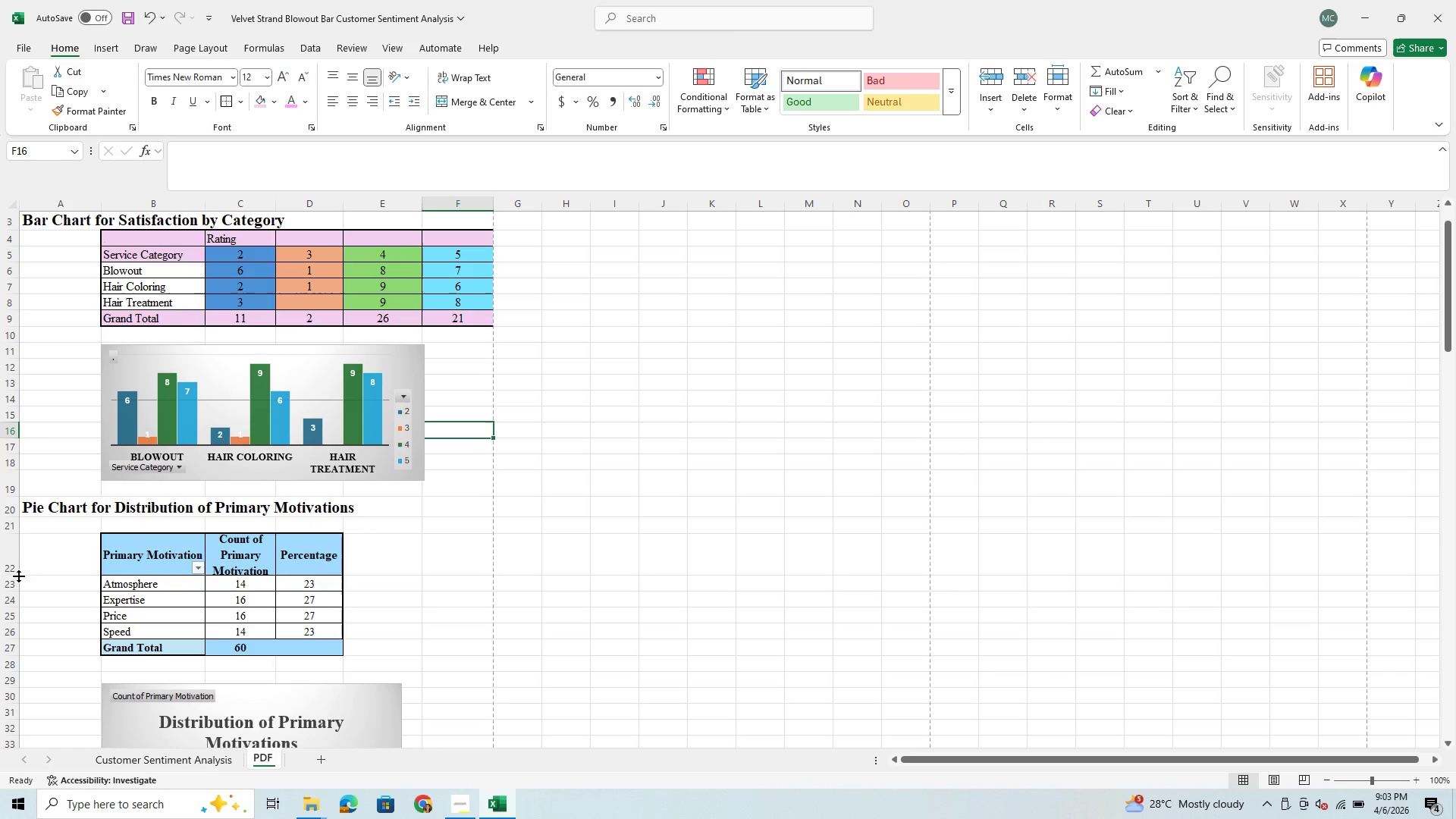 
wait(5.06)
 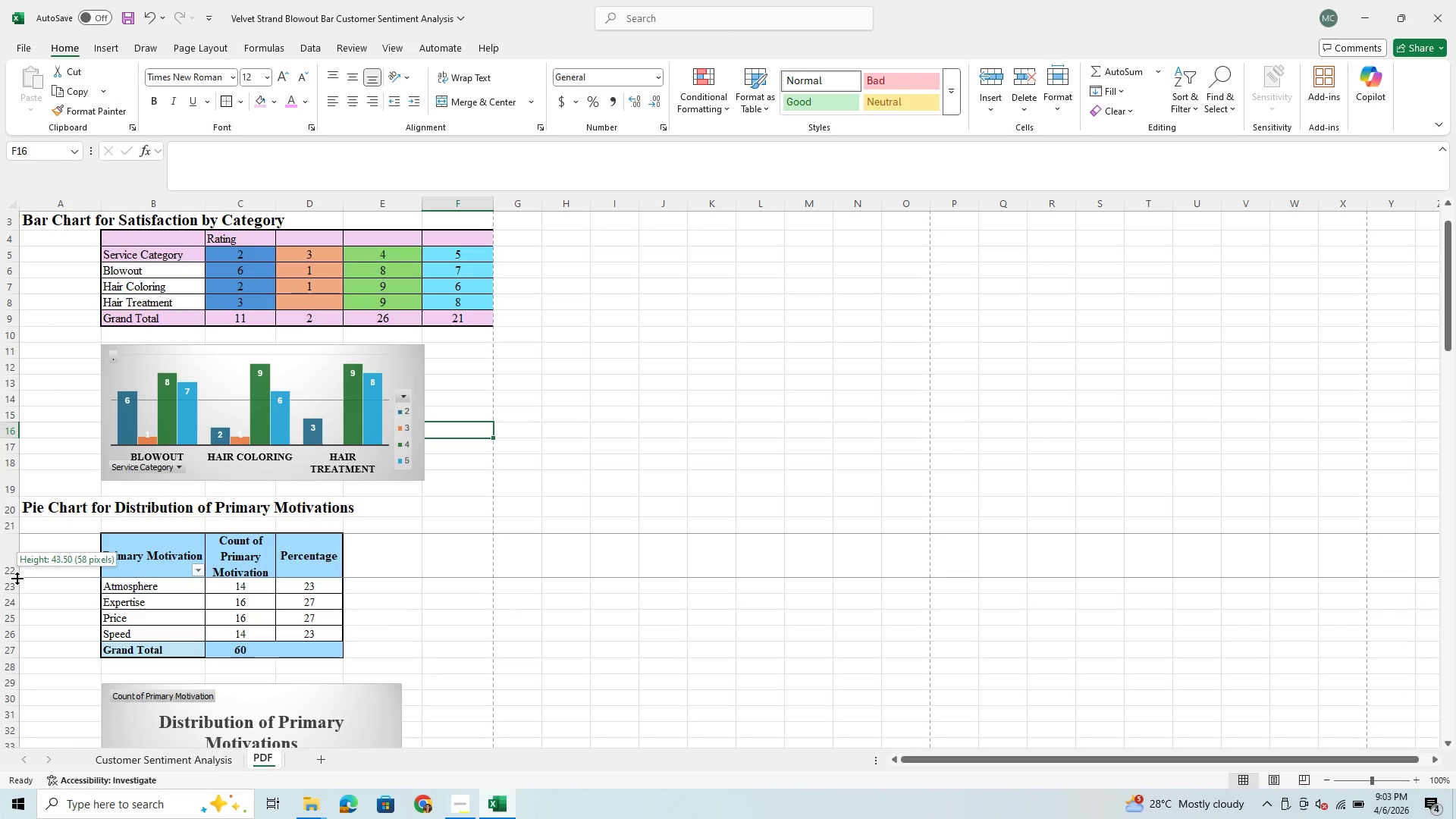 
scroll: coordinate [413, 675], scroll_direction: down, amount: 6.0
 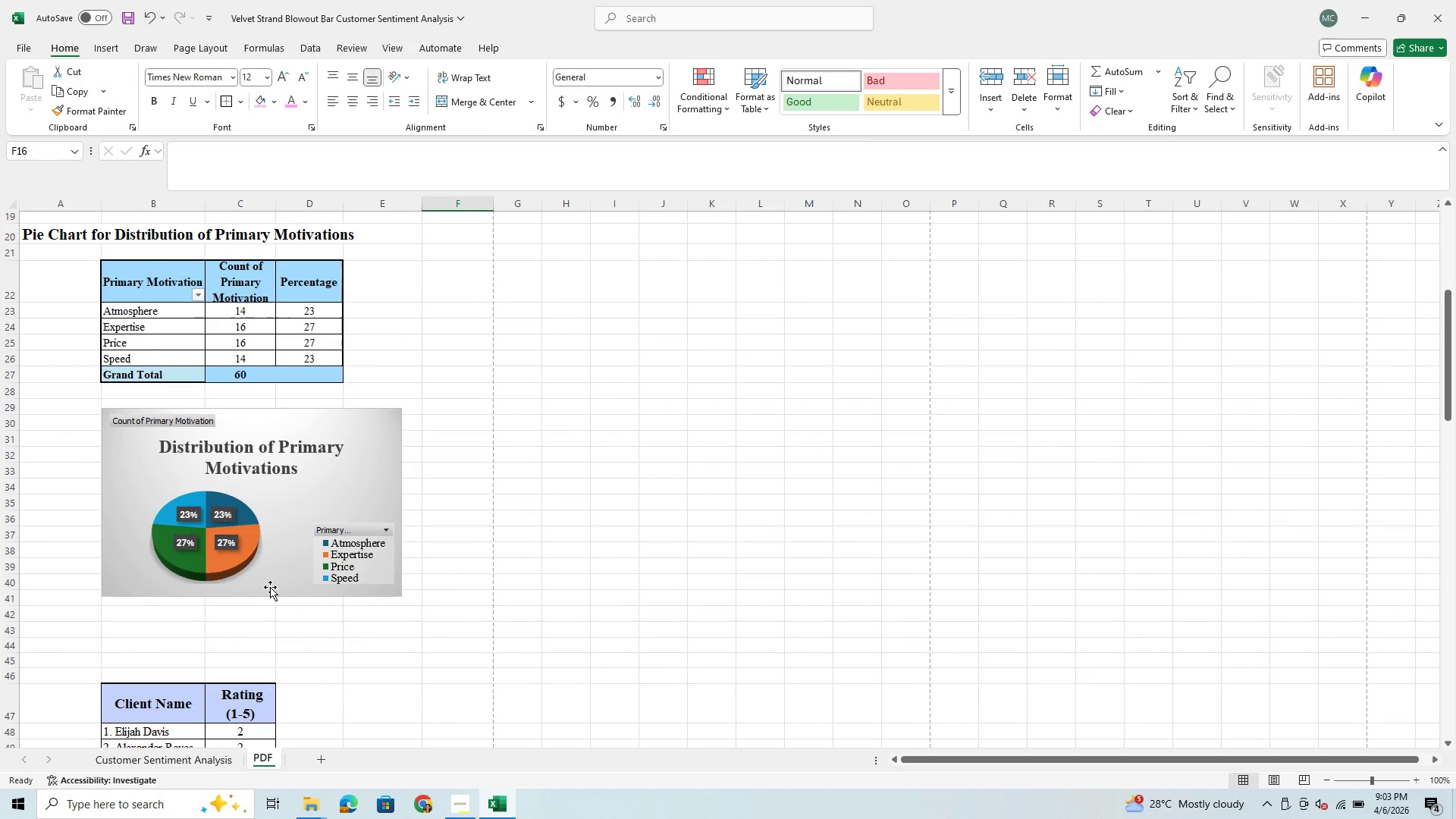 
left_click([271, 585])
 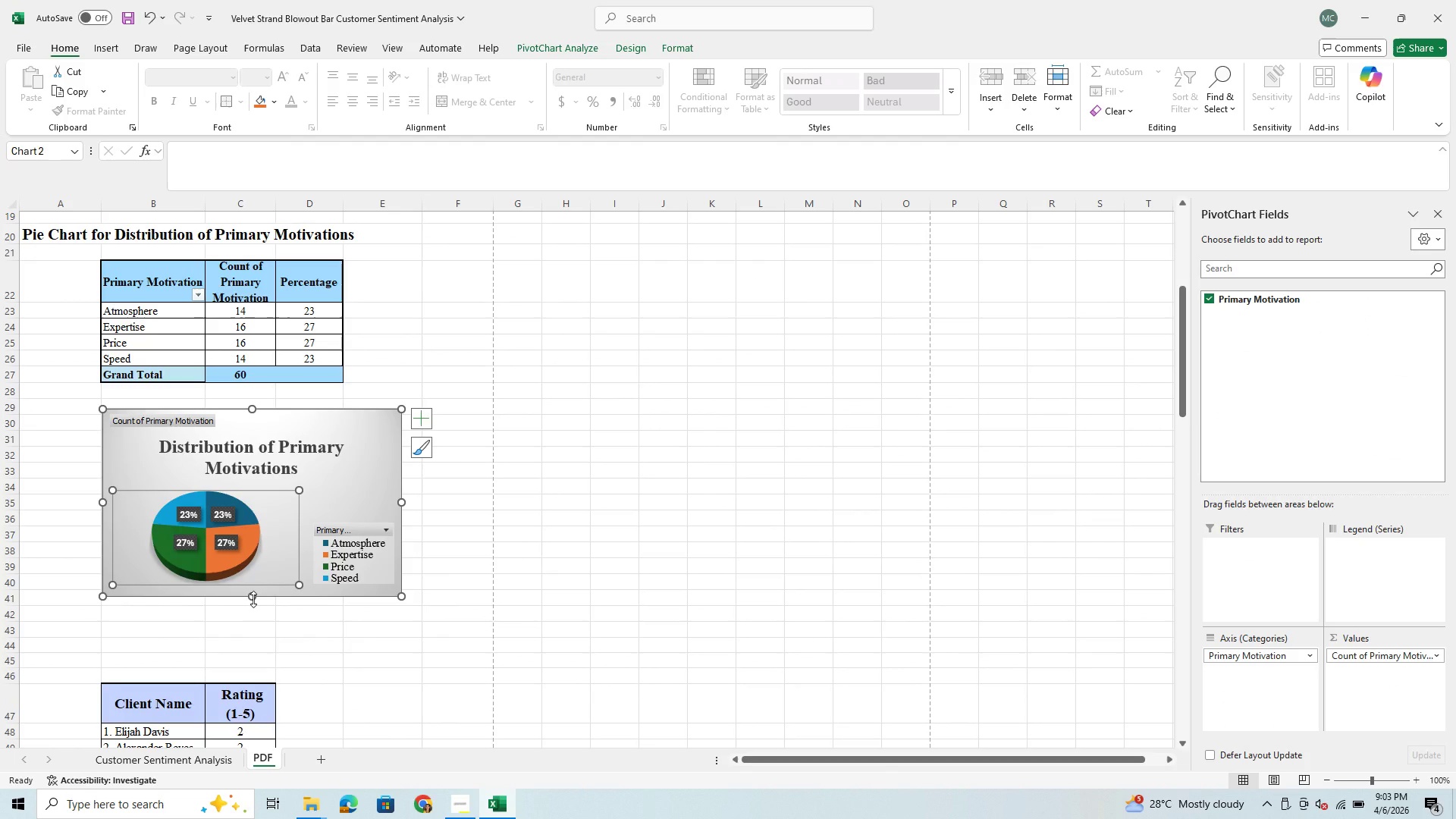 
left_click_drag(start_coordinate=[253, 599], to_coordinate=[268, 577])
 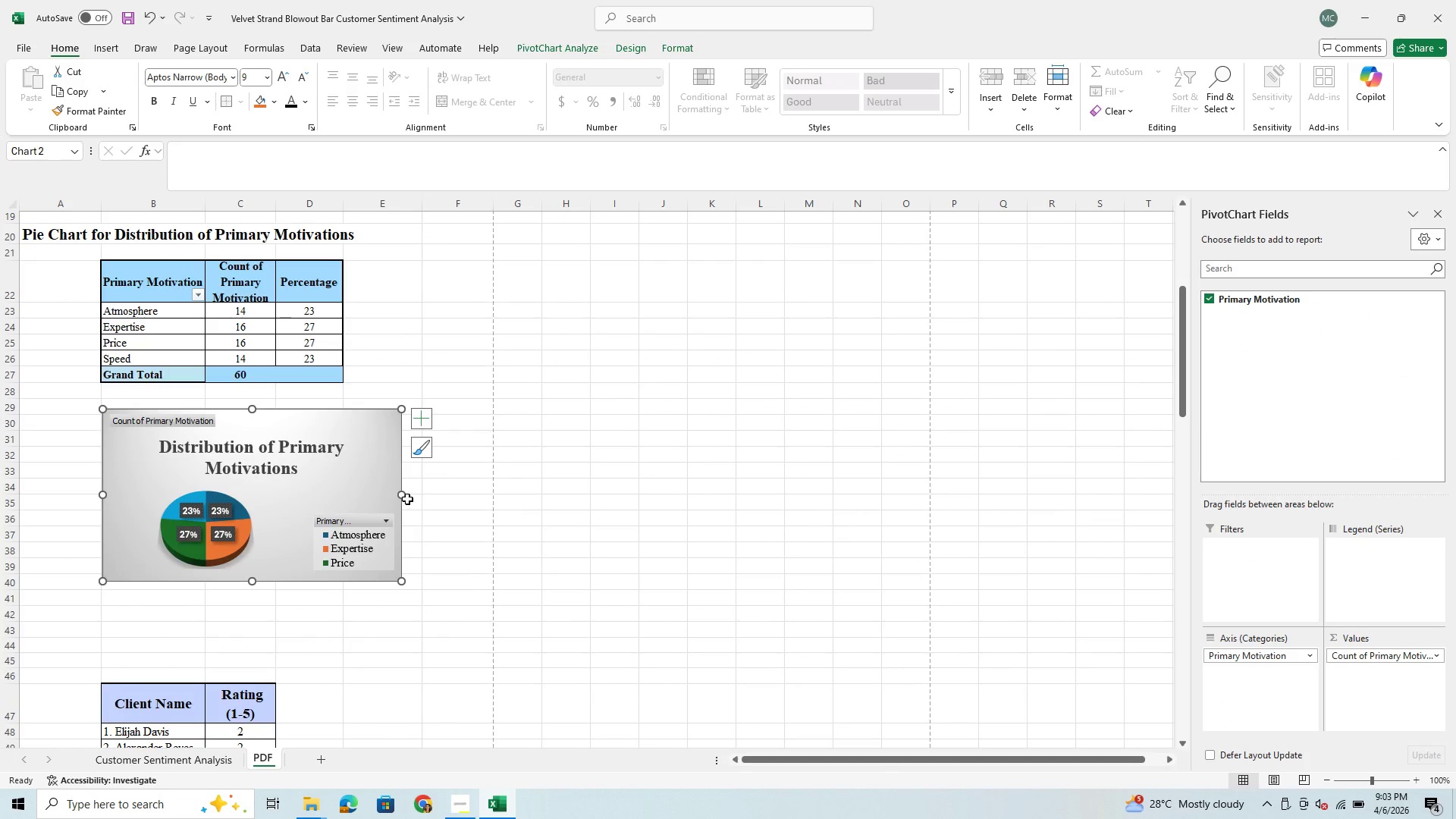 
left_click_drag(start_coordinate=[407, 493], to_coordinate=[439, 489])
 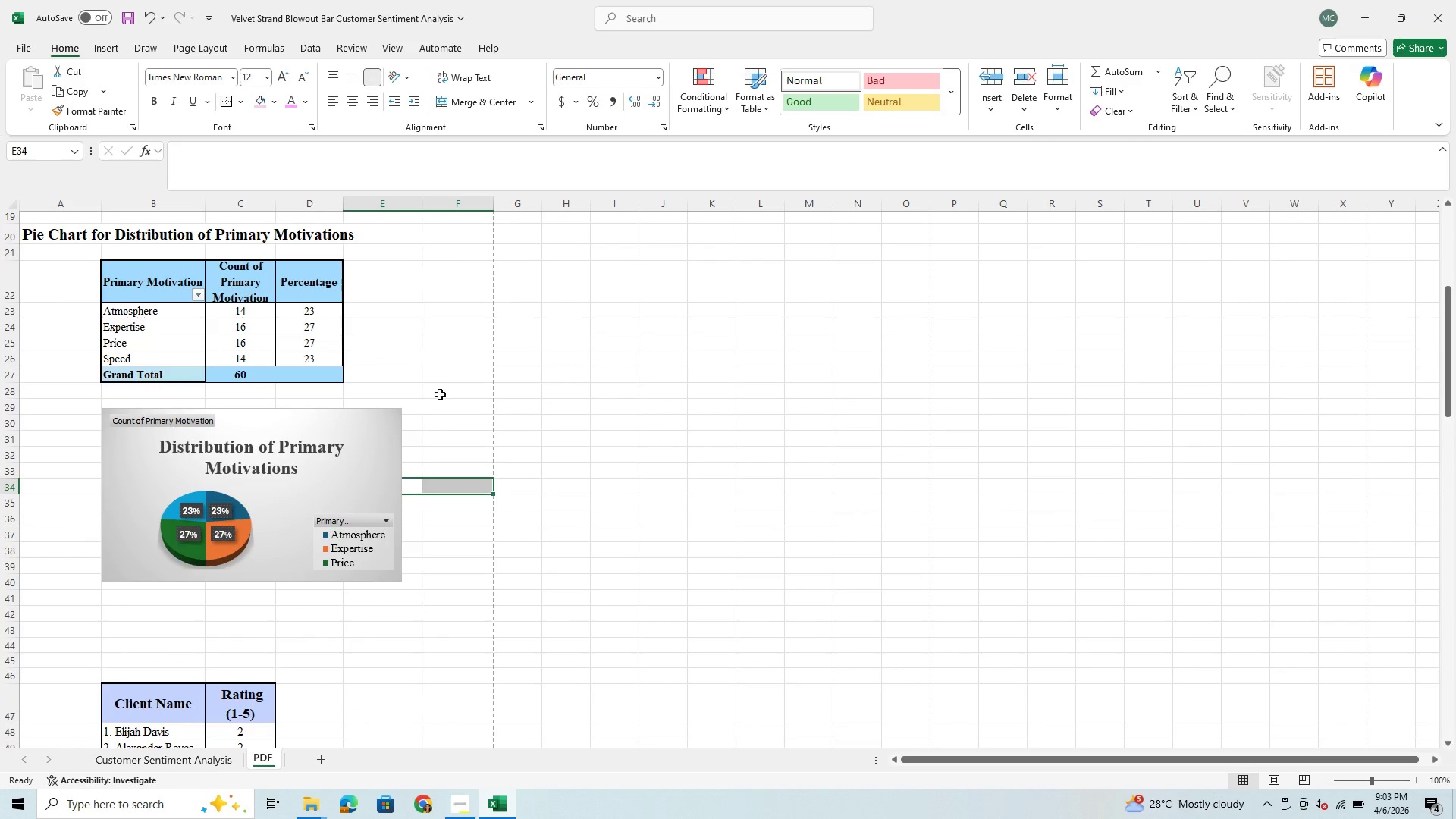 
left_click([449, 359])
 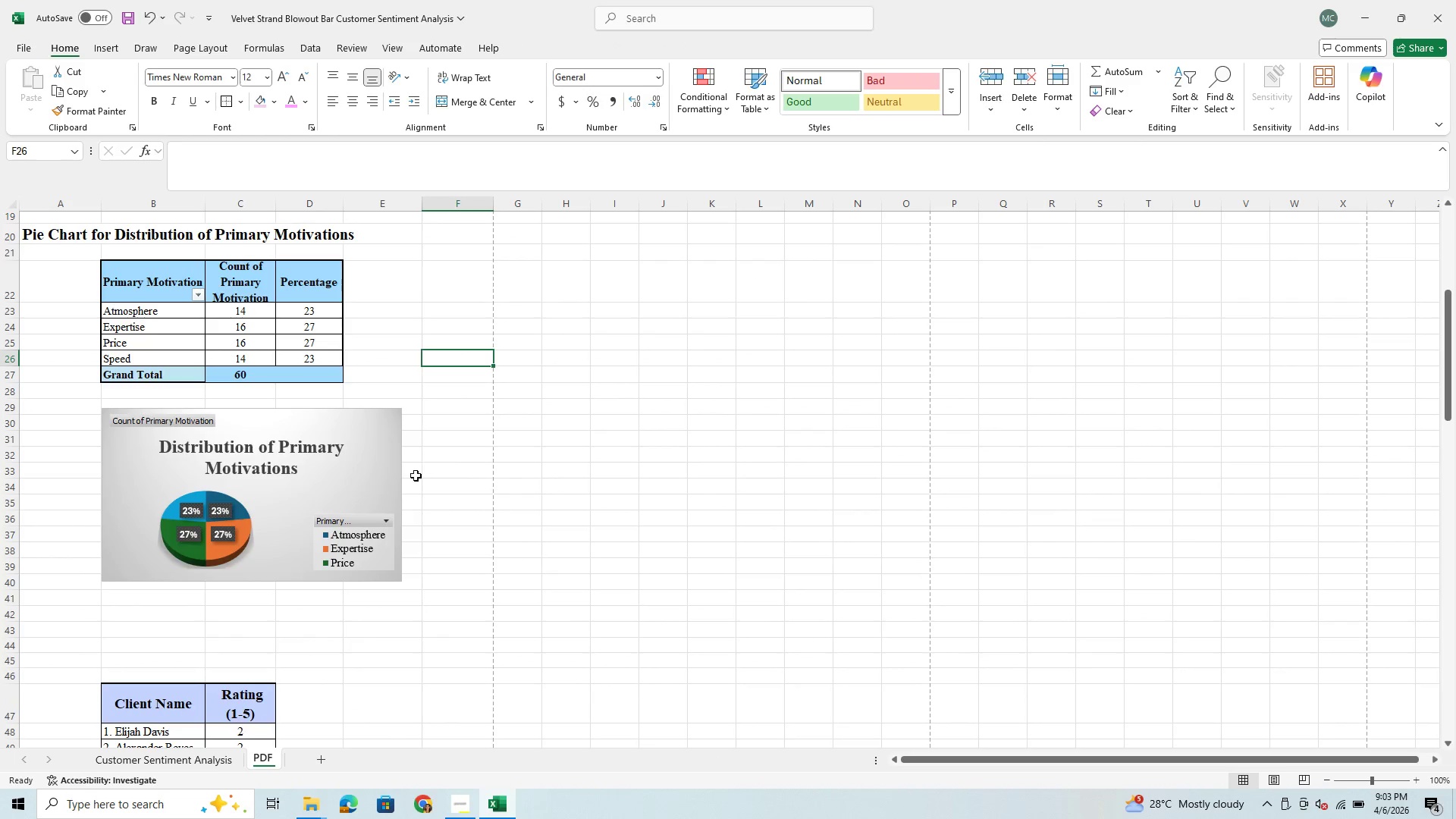 
left_click([397, 488])
 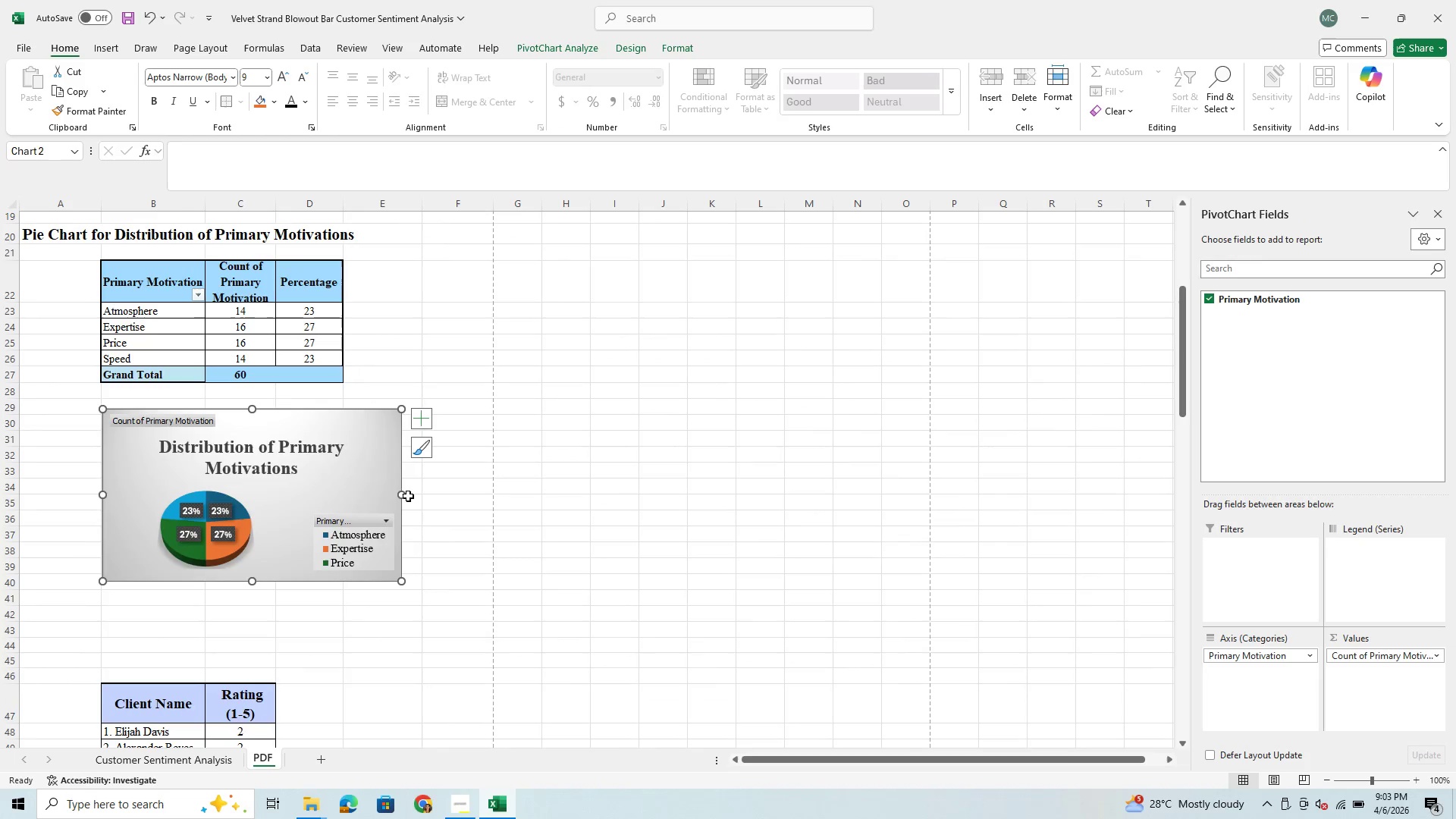 
left_click([408, 493])
 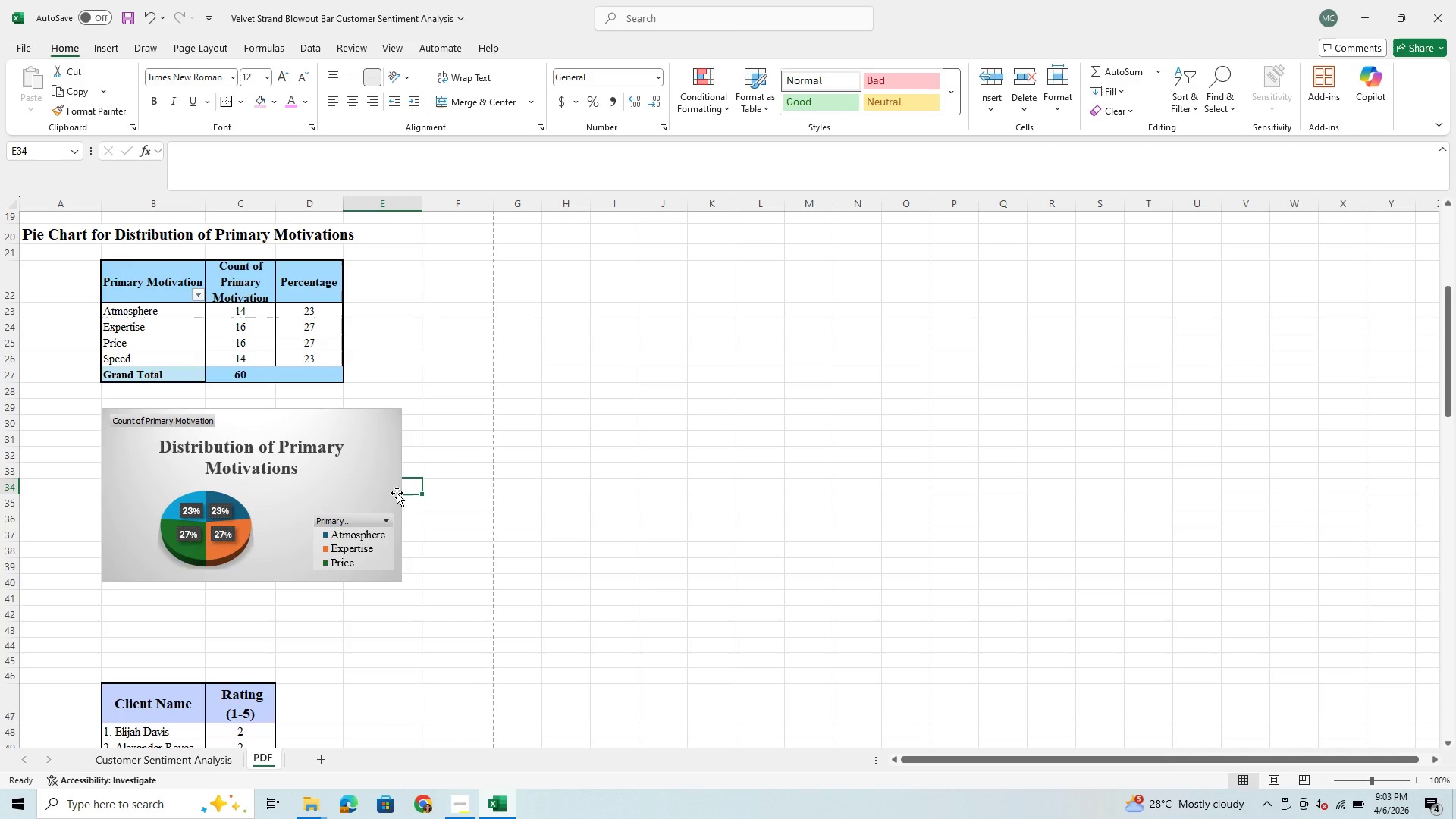 
left_click([395, 493])
 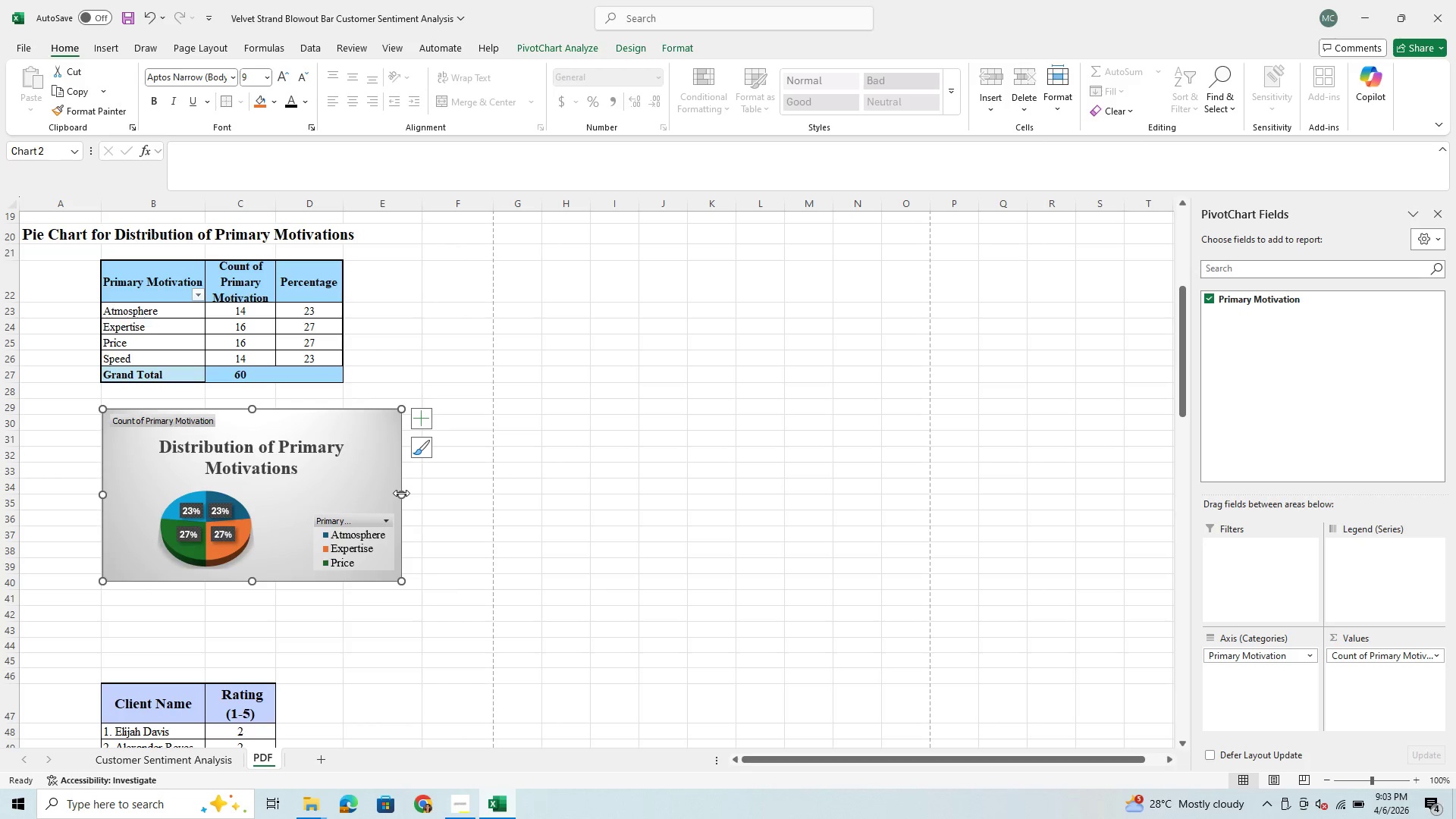 
left_click_drag(start_coordinate=[401, 494], to_coordinate=[461, 492])
 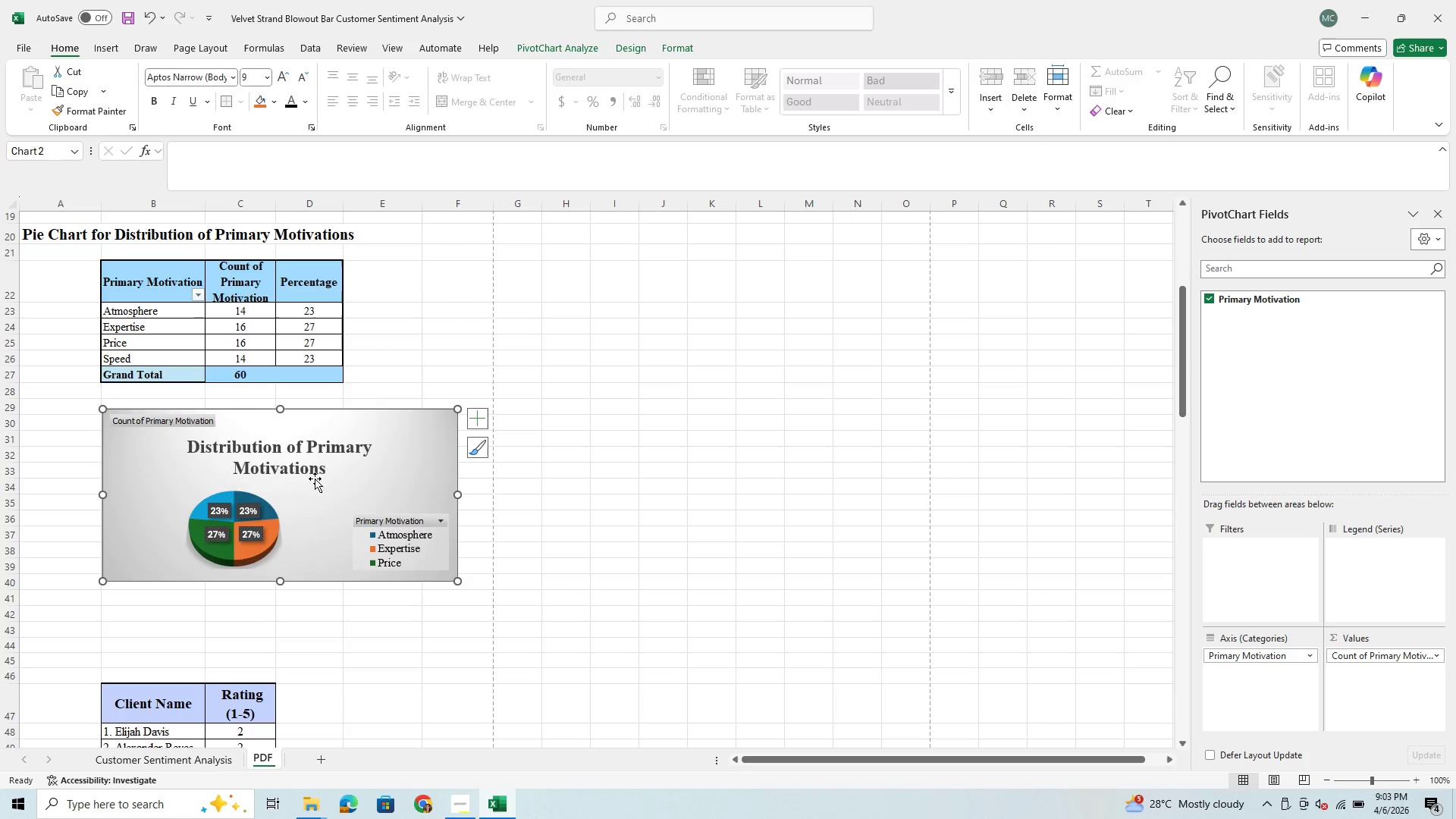 
left_click([308, 468])
 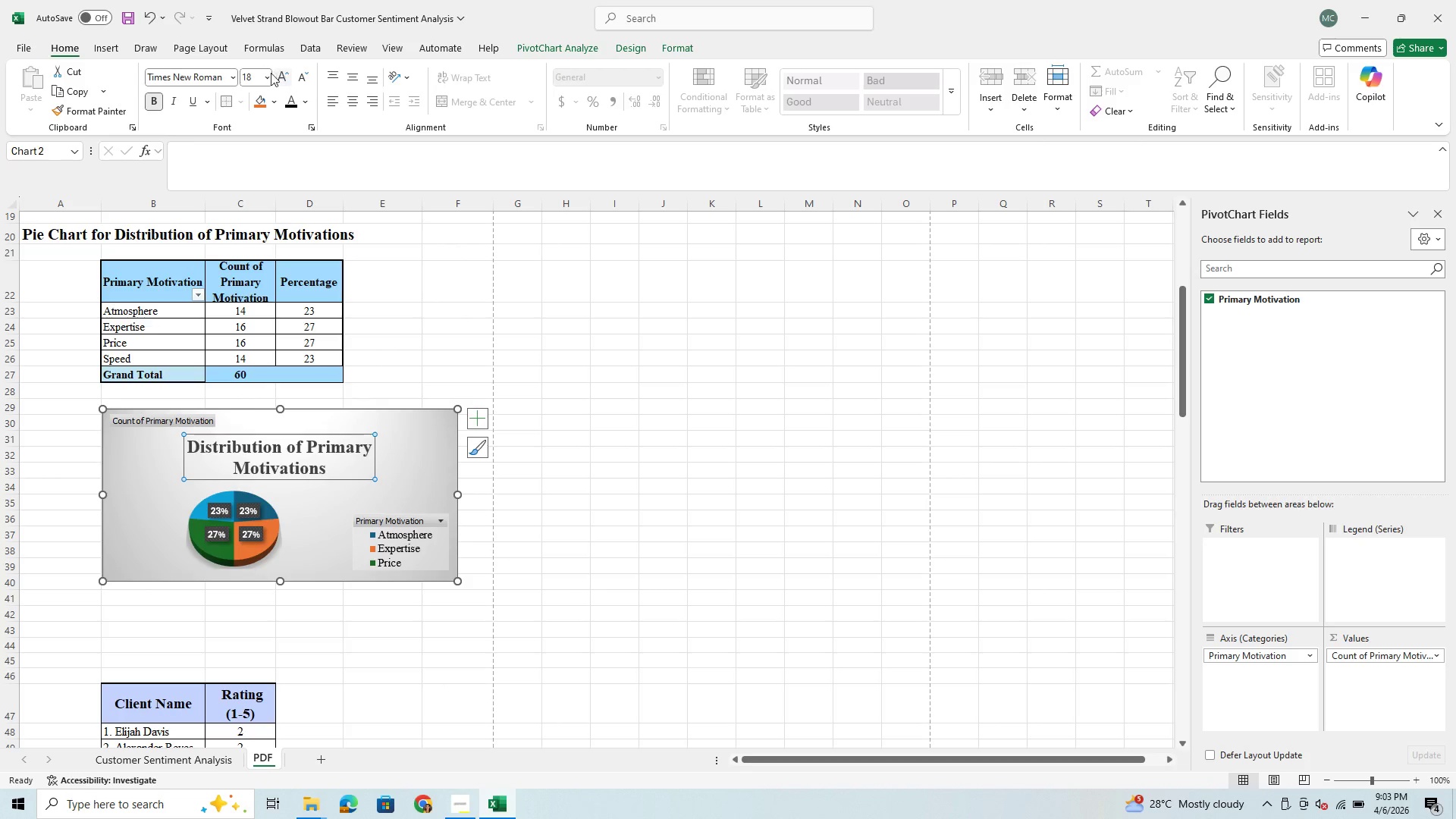 
left_click([266, 77])
 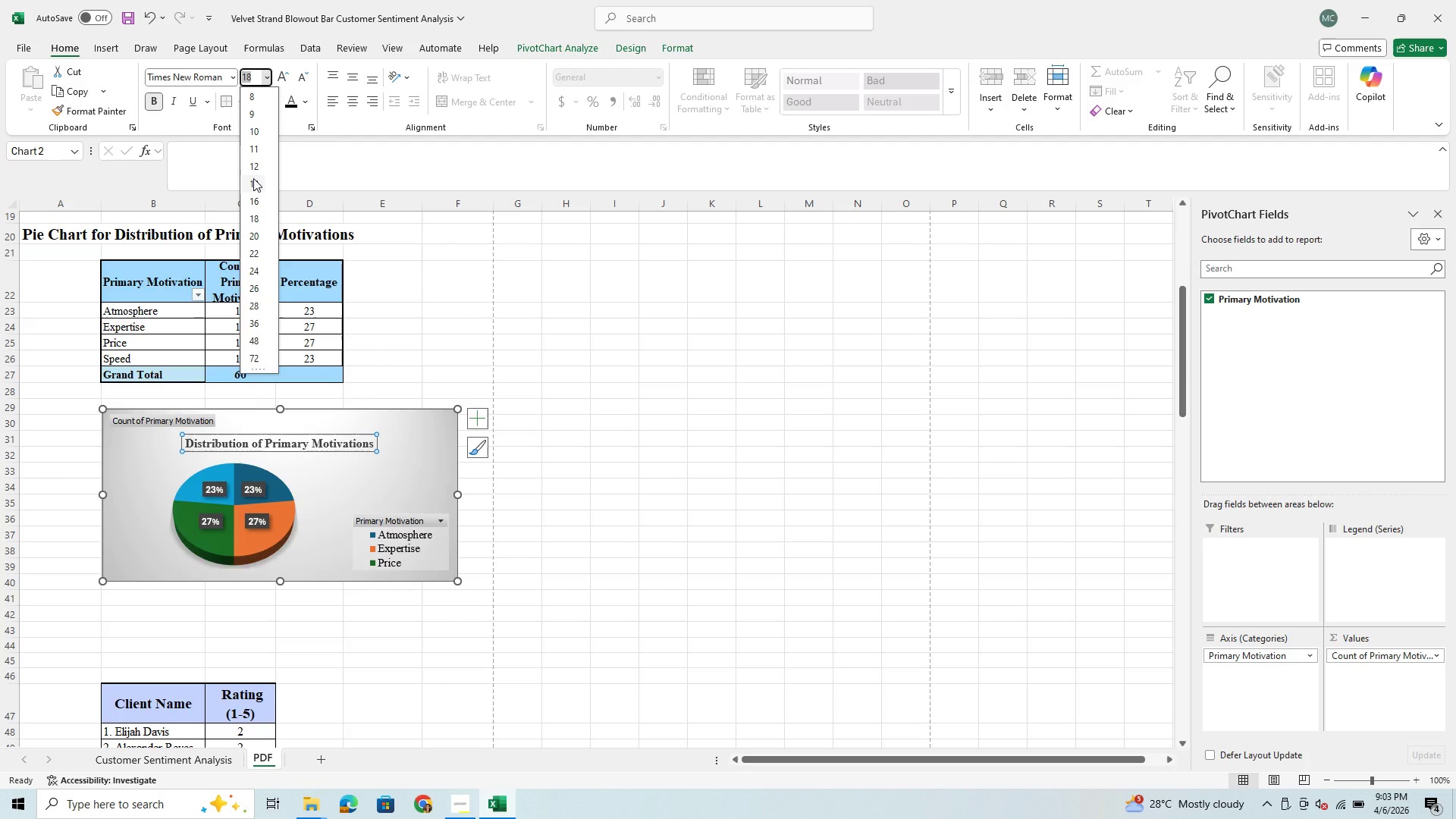 
wait(8.02)
 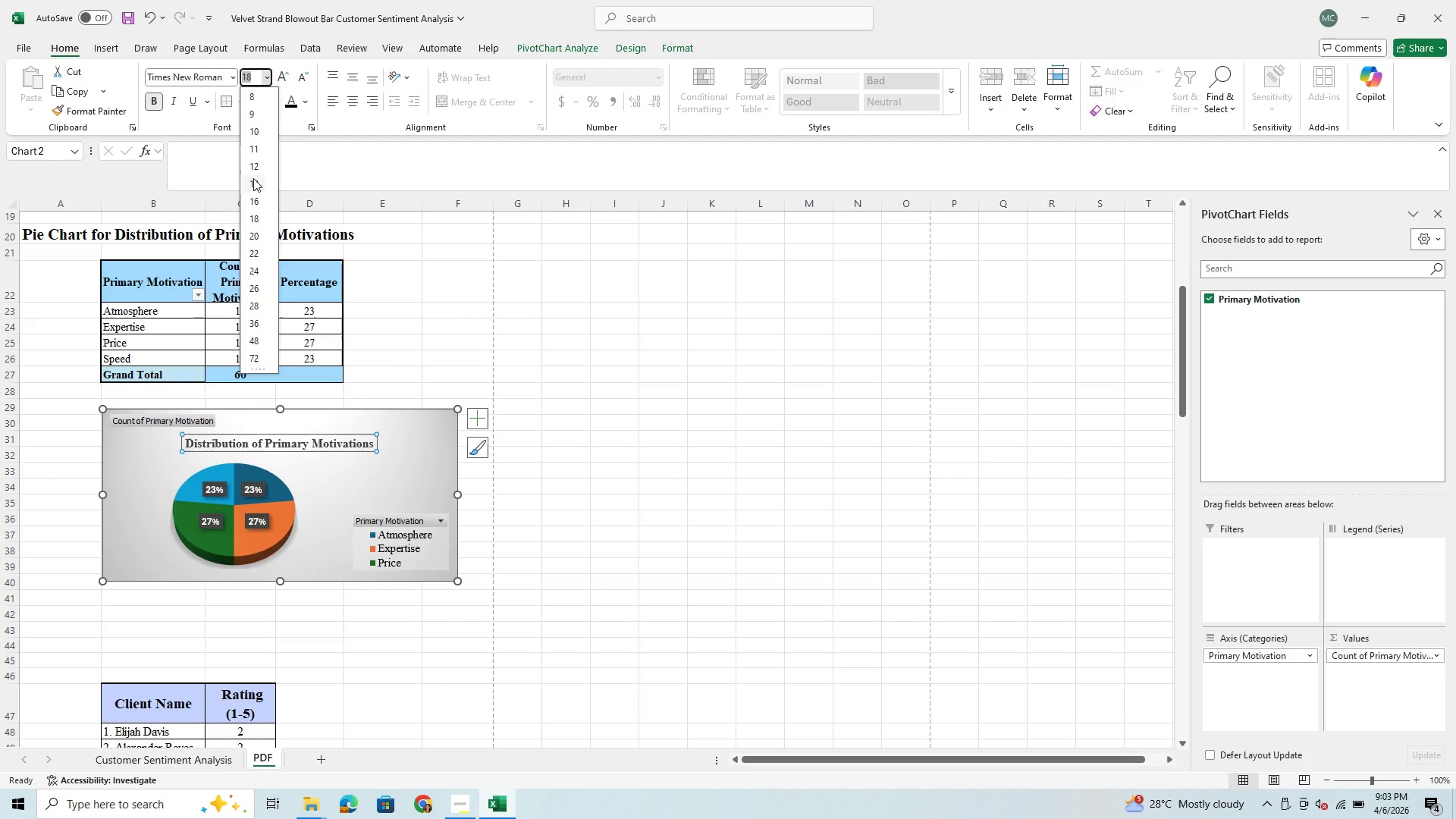 
left_click([256, 170])
 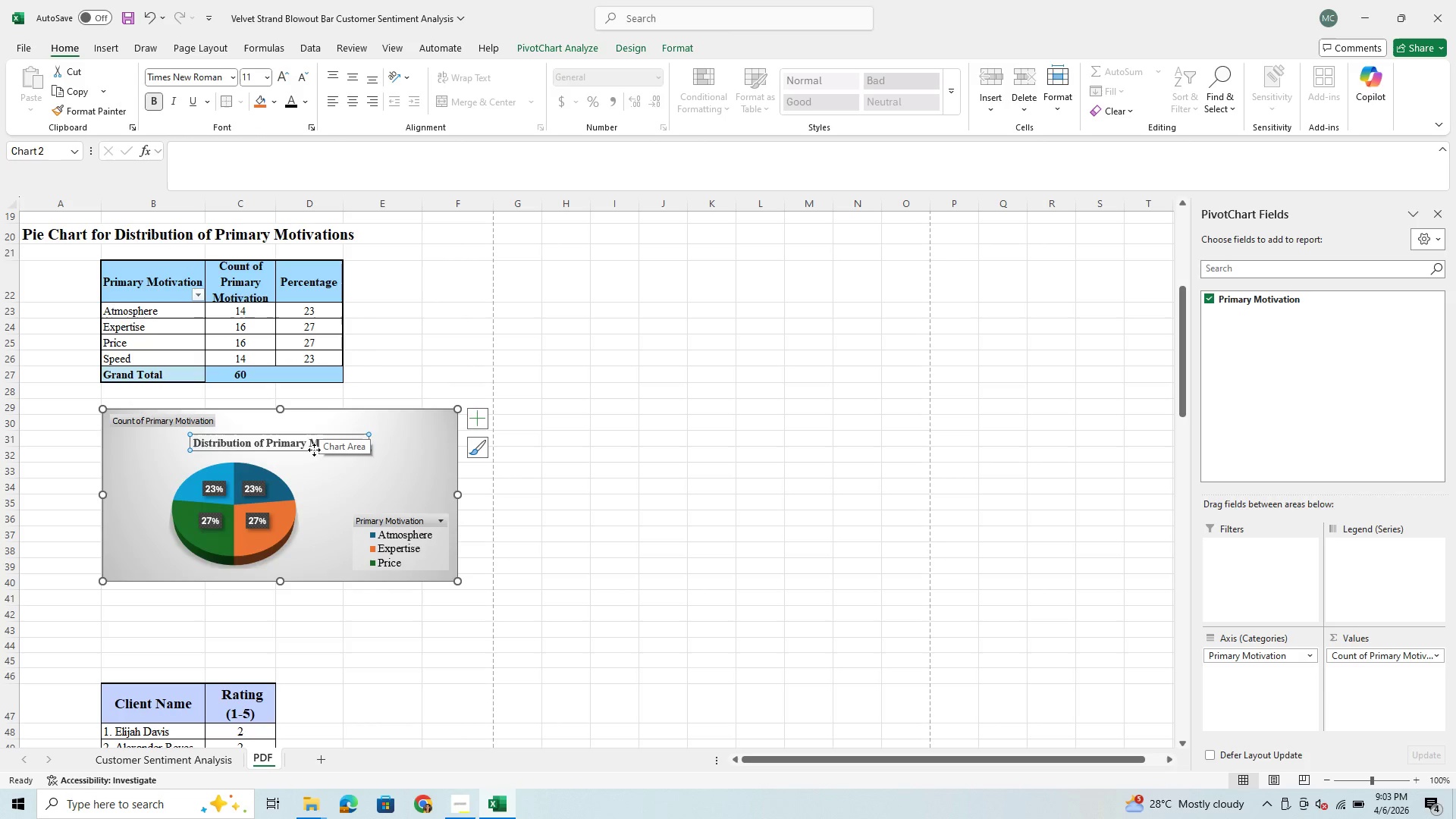 
left_click_drag(start_coordinate=[314, 450], to_coordinate=[321, 436])
 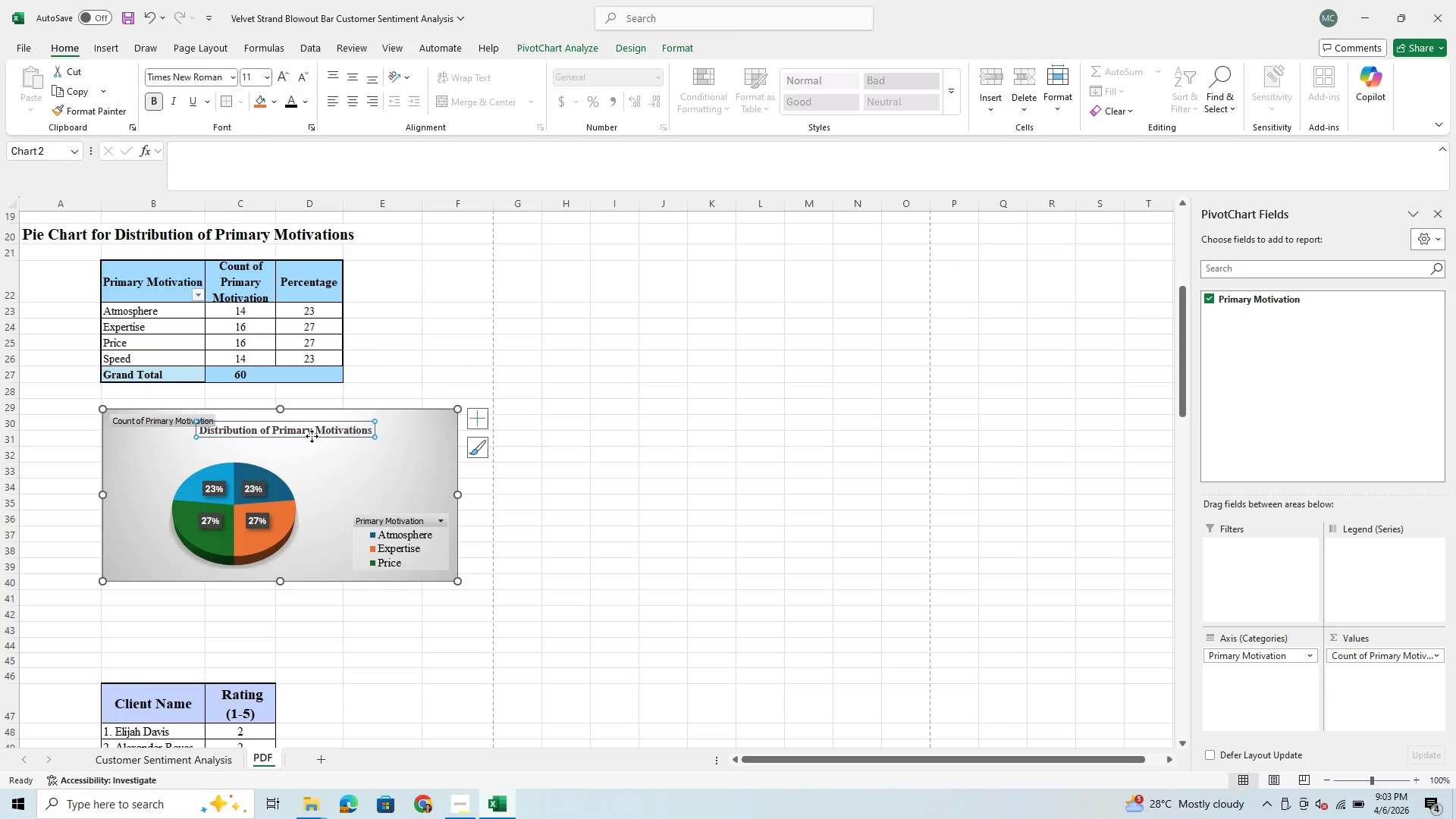 
left_click([150, 419])
 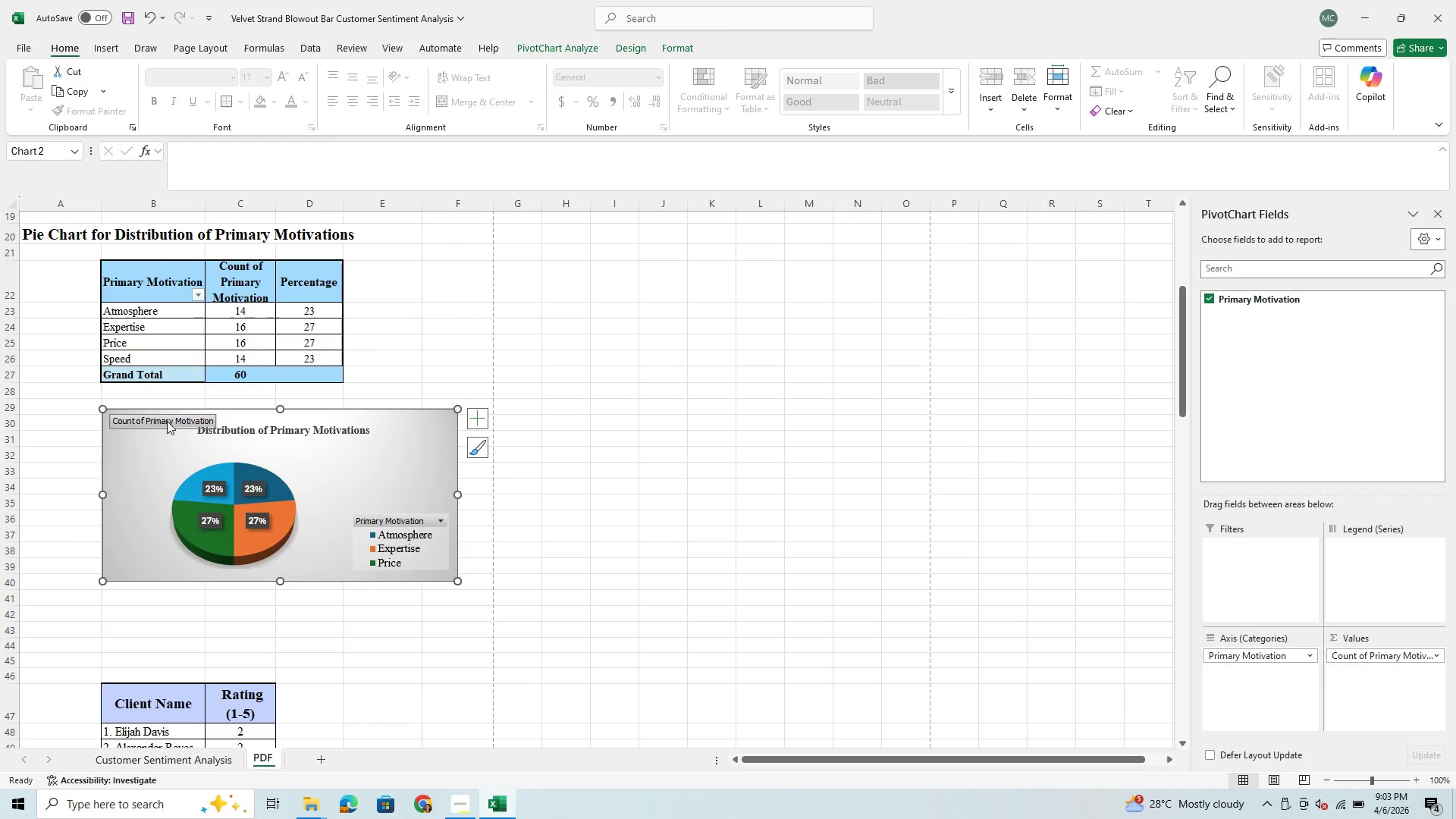 
mouse_move([362, 532])
 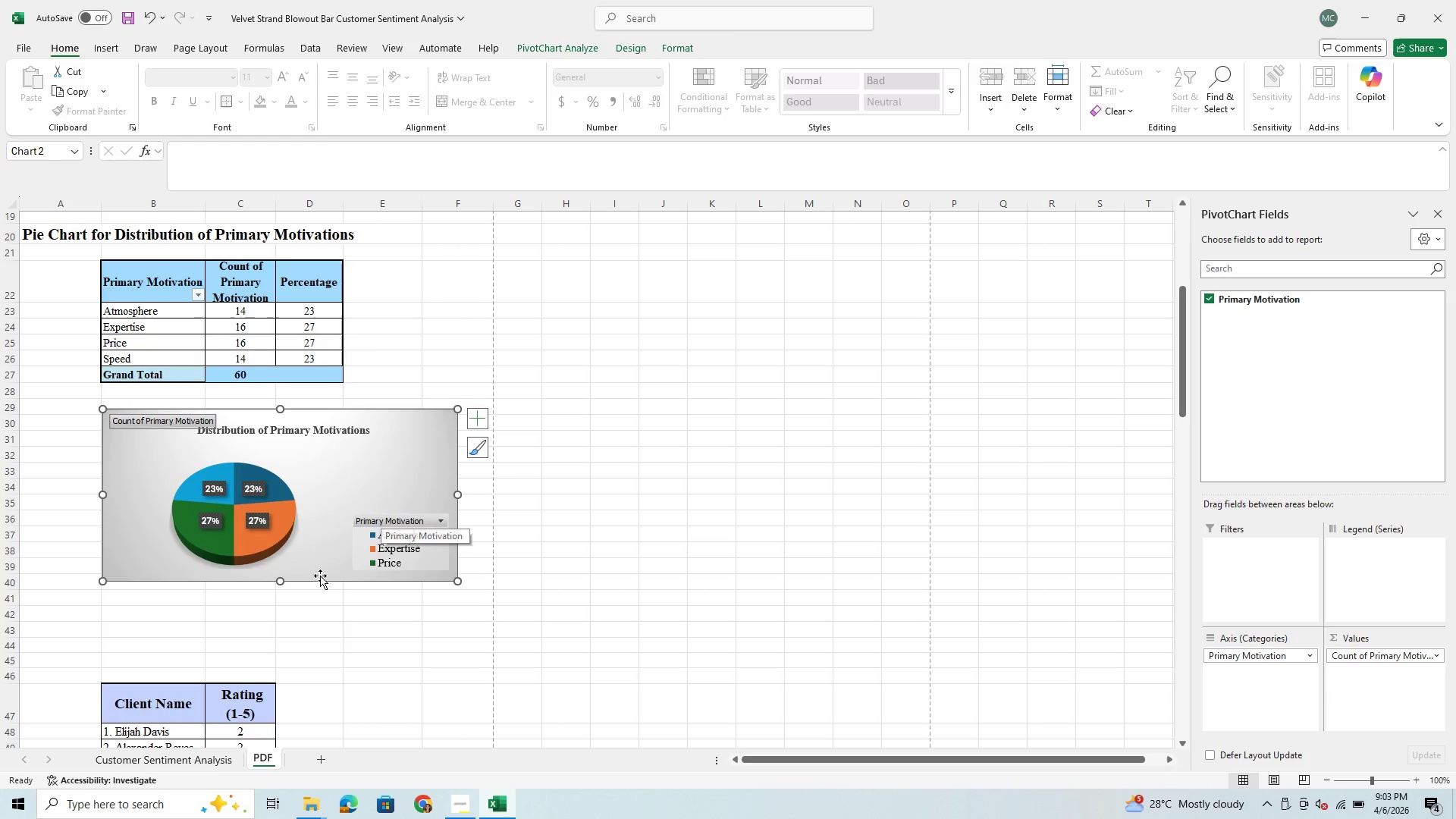 
mouse_move([315, 552])
 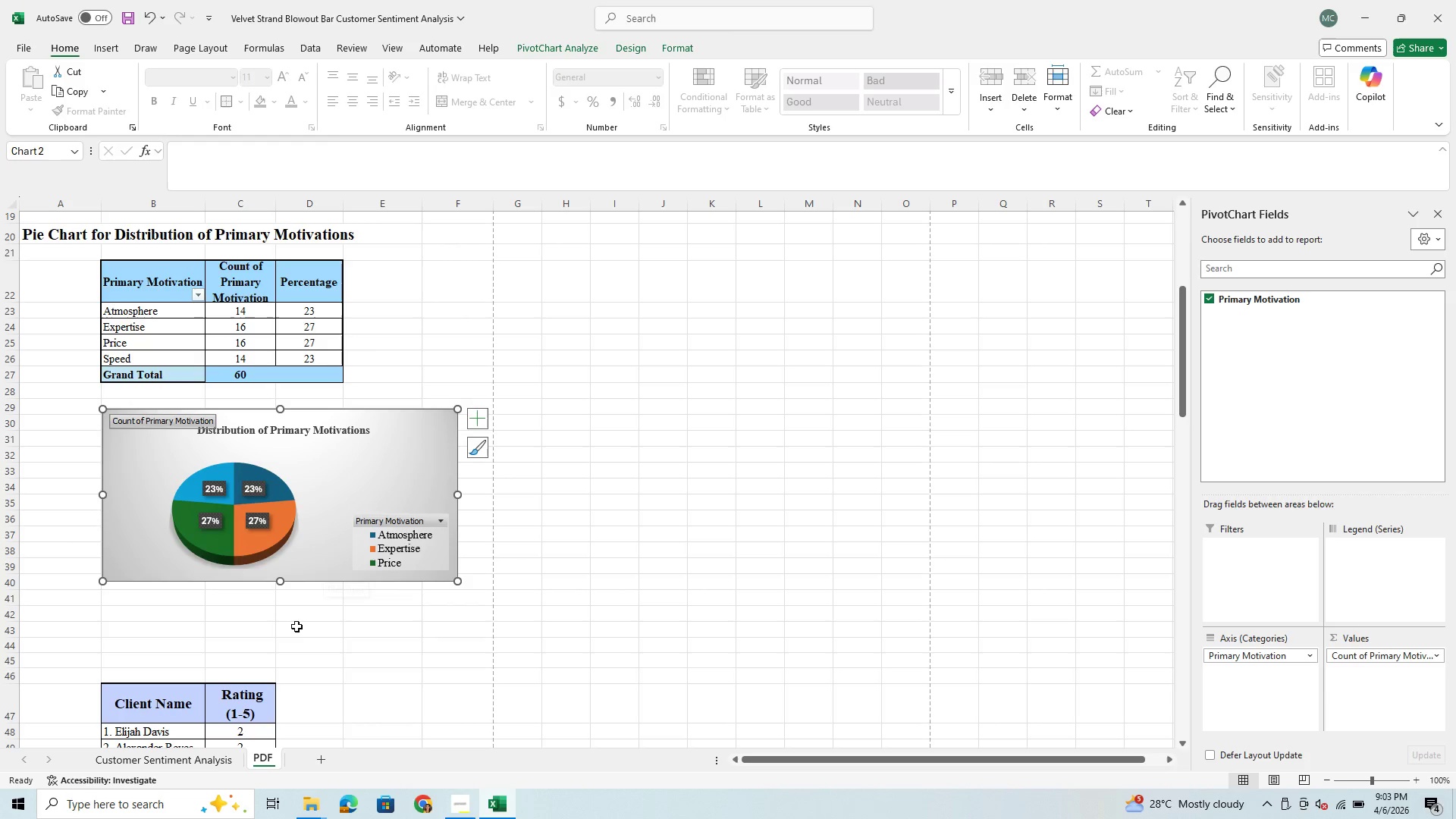 
scroll: coordinate [297, 630], scroll_direction: down, amount: 5.0
 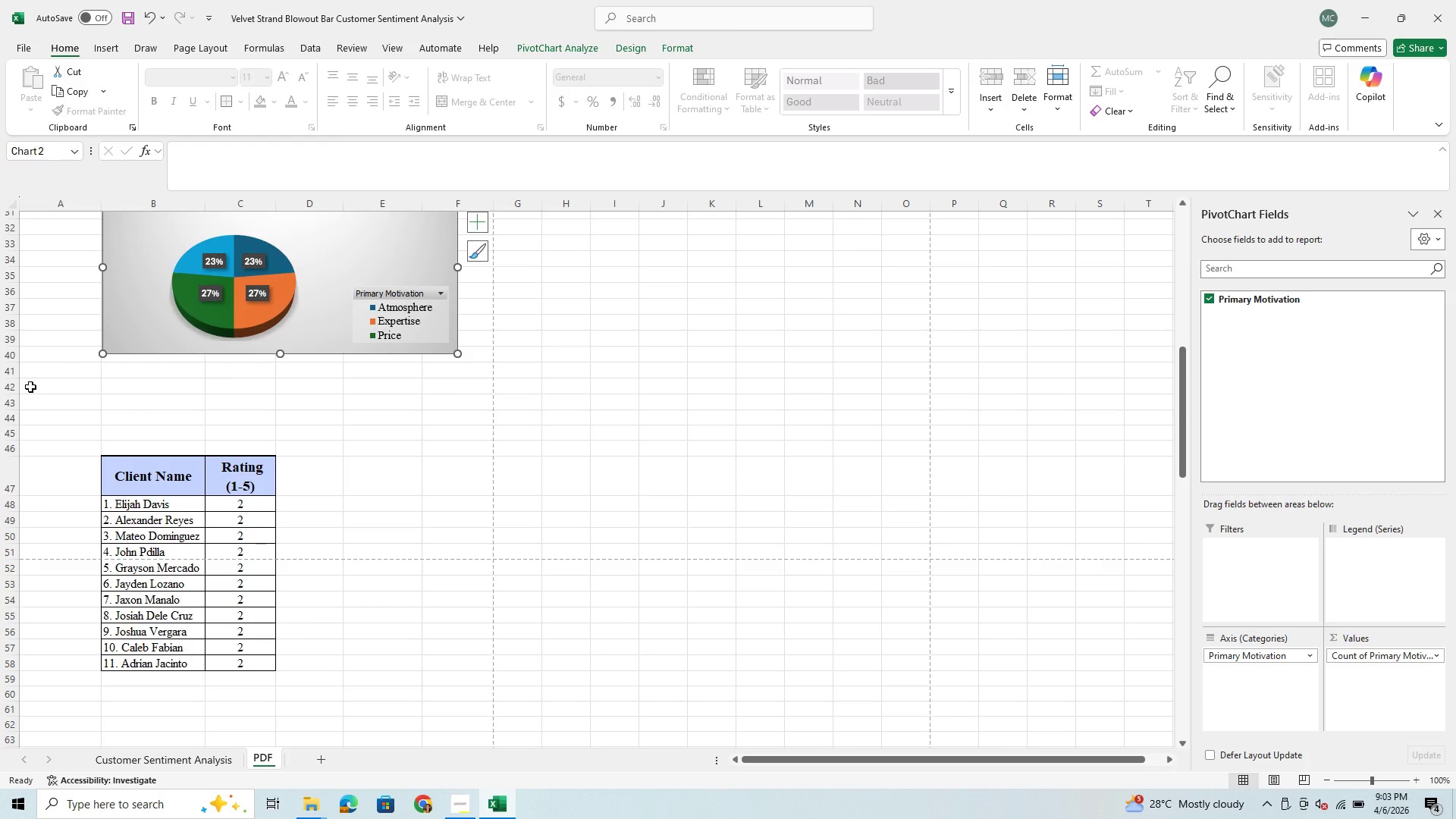 
scroll: coordinate [291, 408], scroll_direction: up, amount: 2.0
 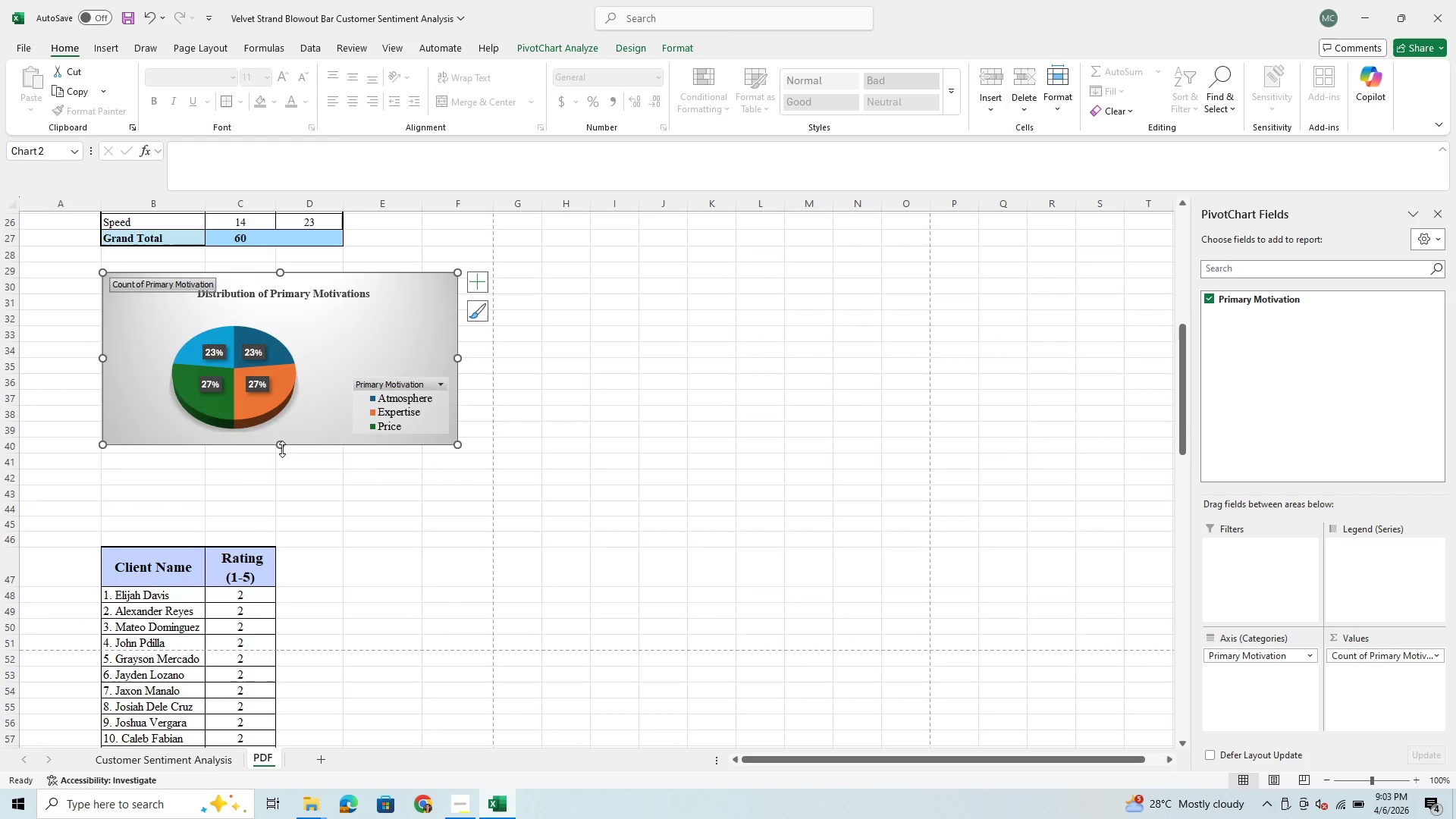 
left_click_drag(start_coordinate=[281, 448], to_coordinate=[292, 420])
 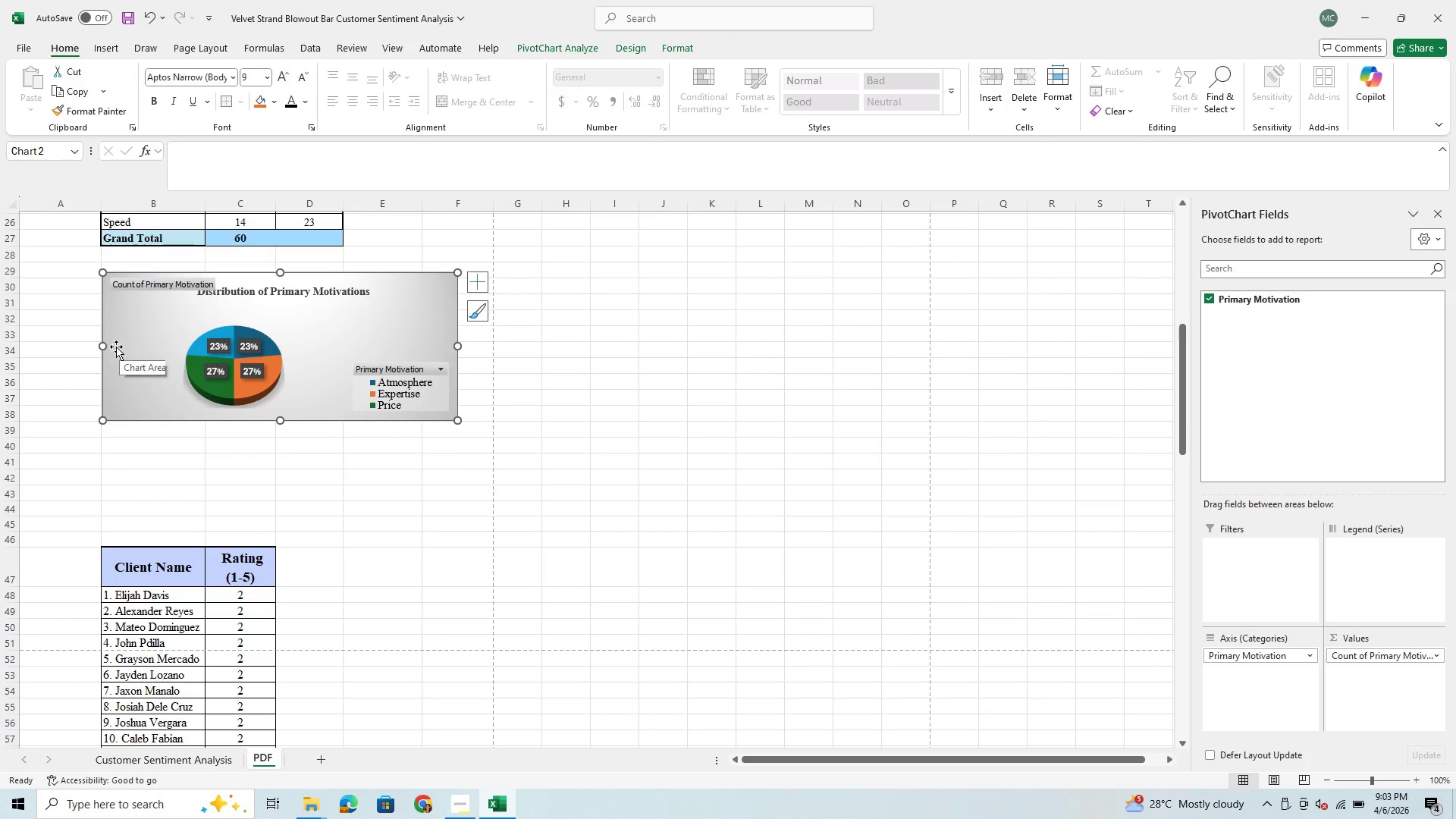 
left_click_drag(start_coordinate=[105, 346], to_coordinate=[151, 346])
 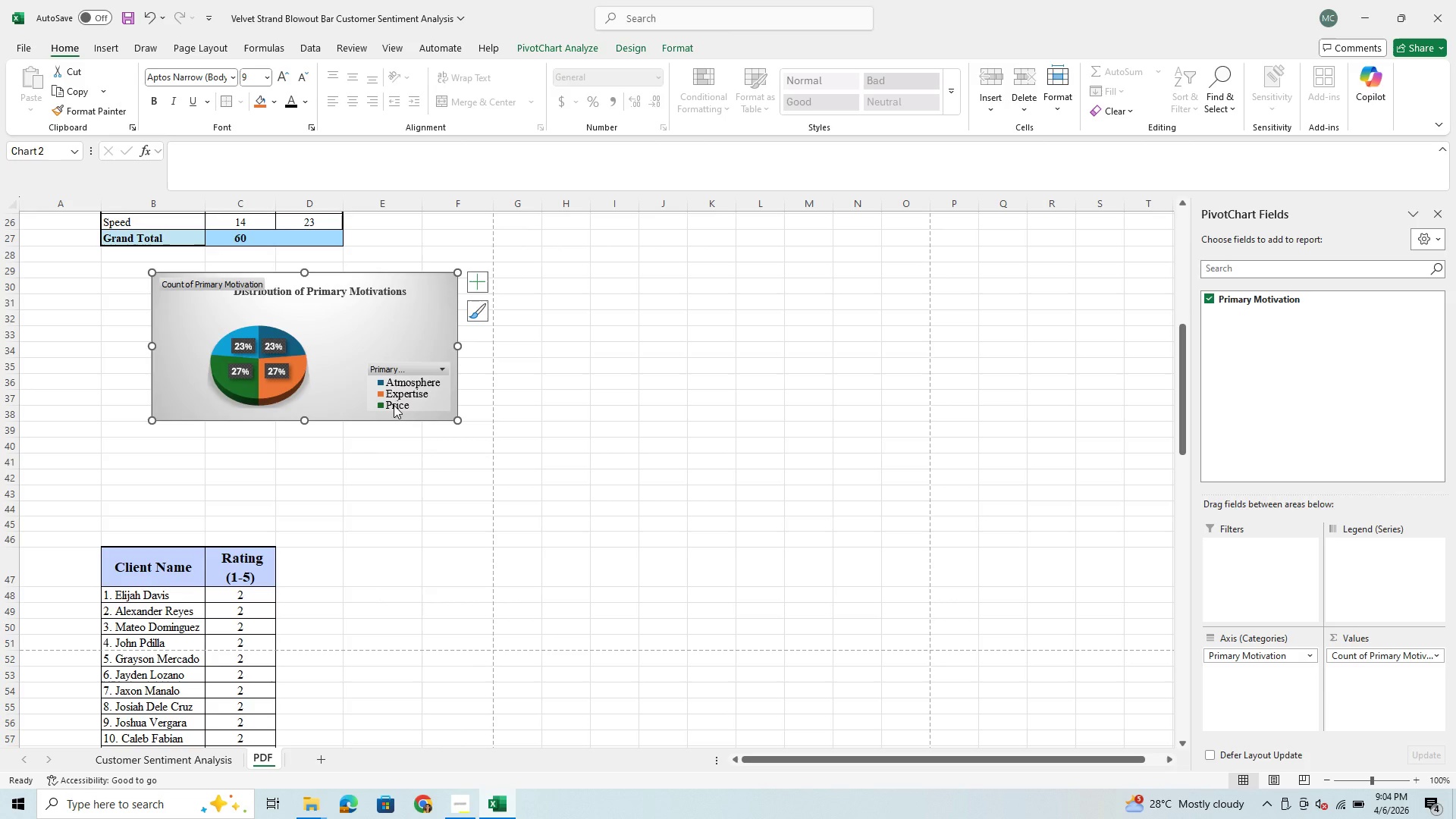 
wait(5.22)
 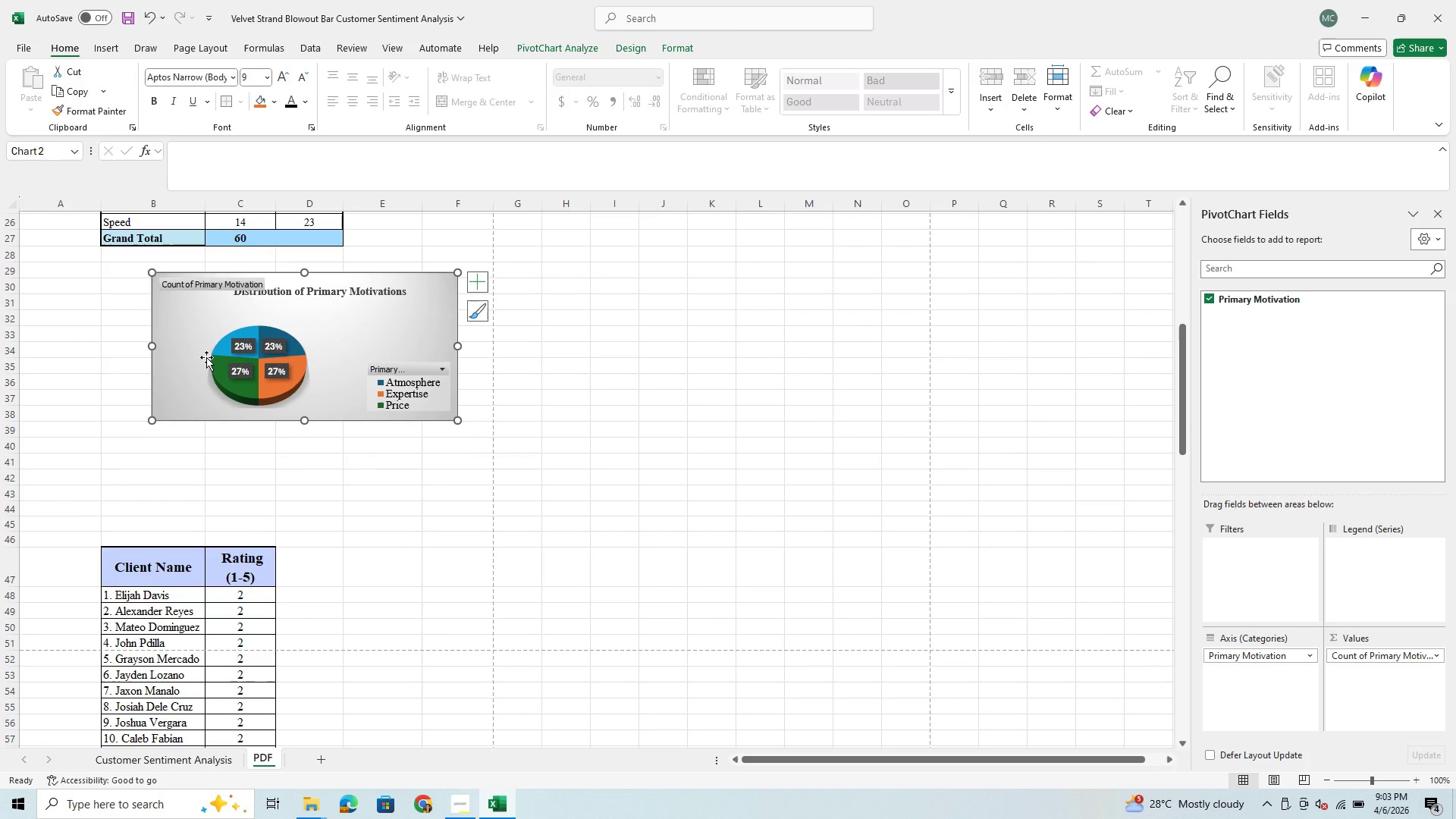 
left_click([408, 379])
 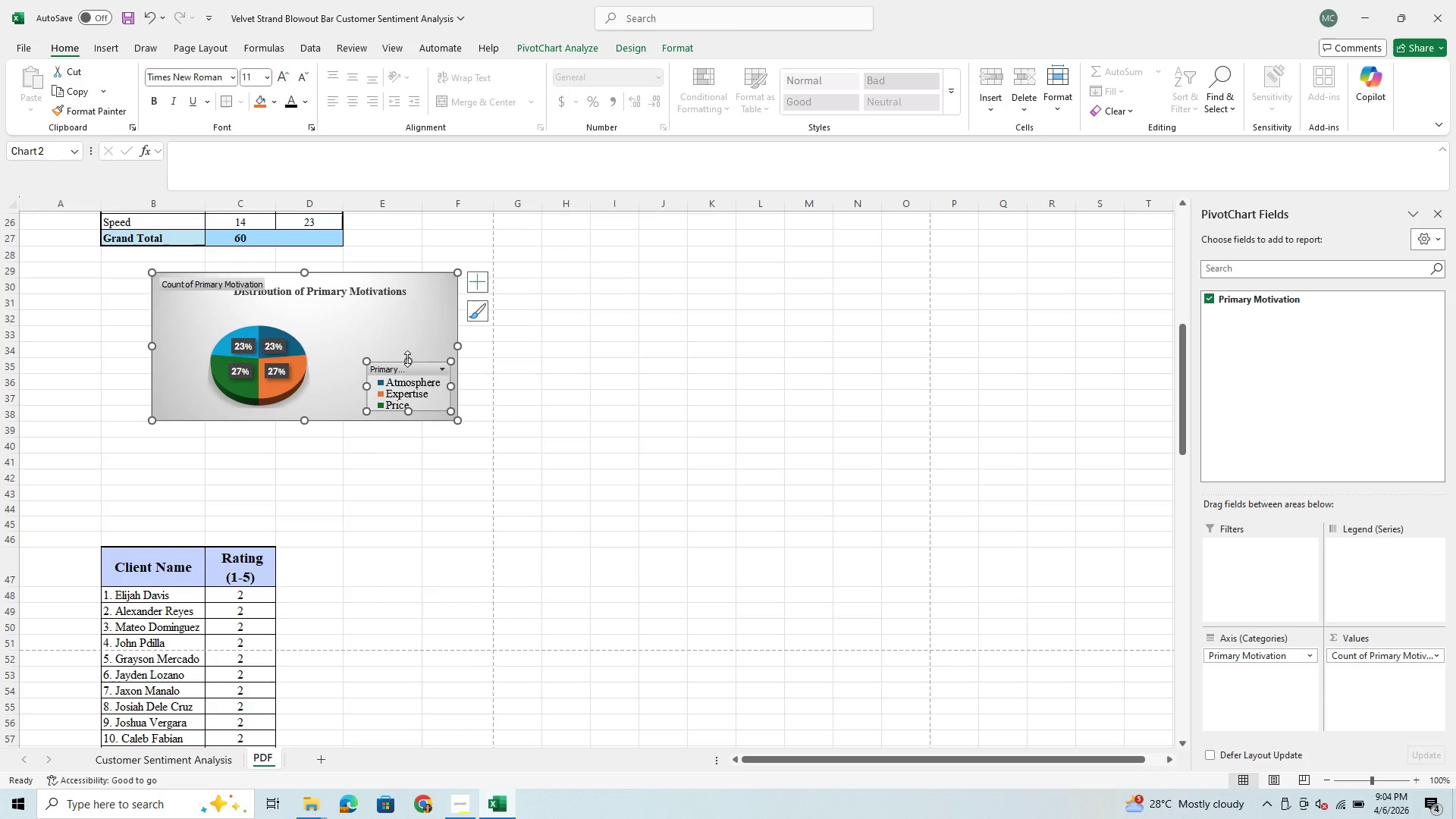 
left_click_drag(start_coordinate=[410, 359], to_coordinate=[413, 351])
 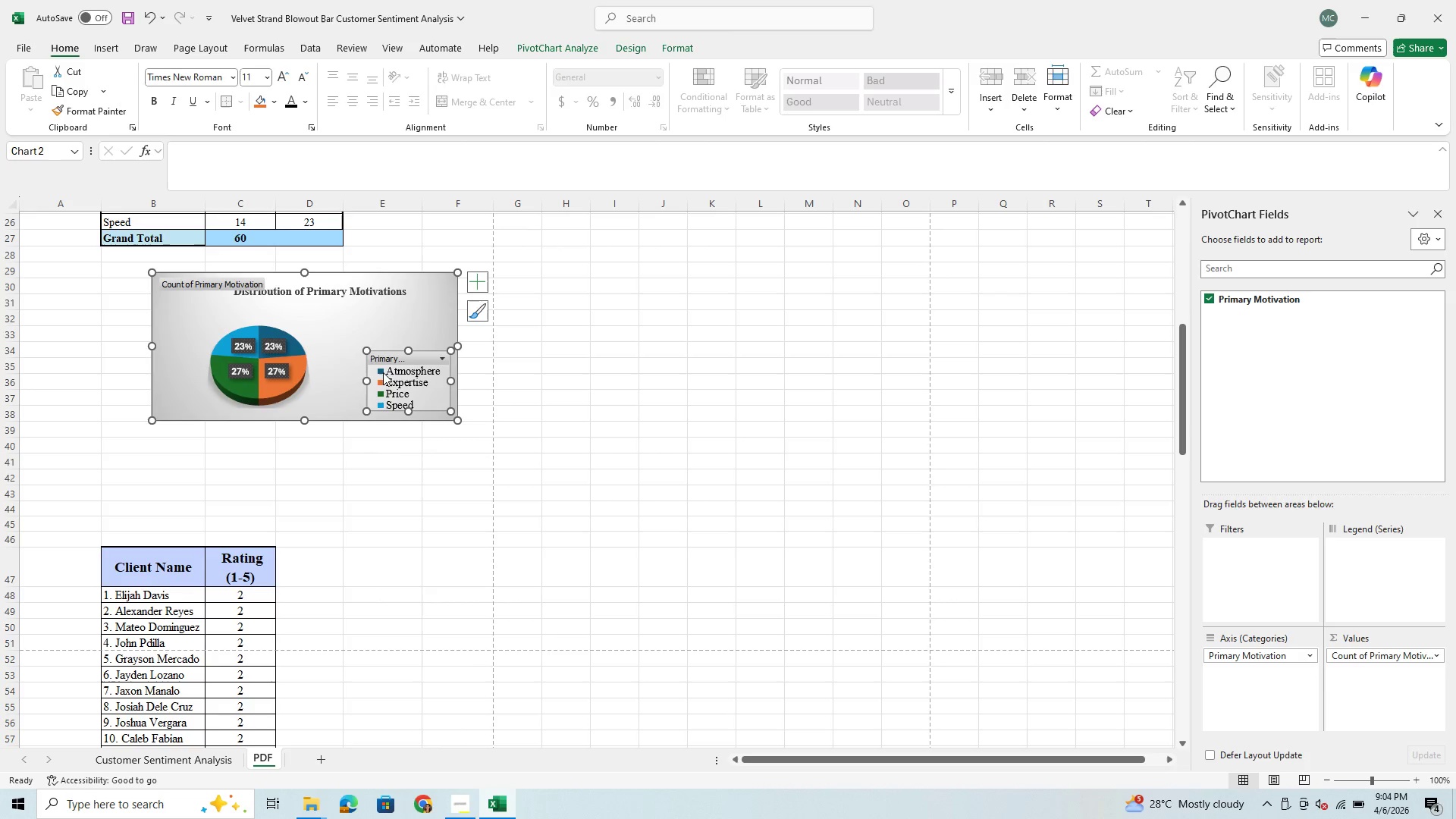 
left_click([334, 367])
 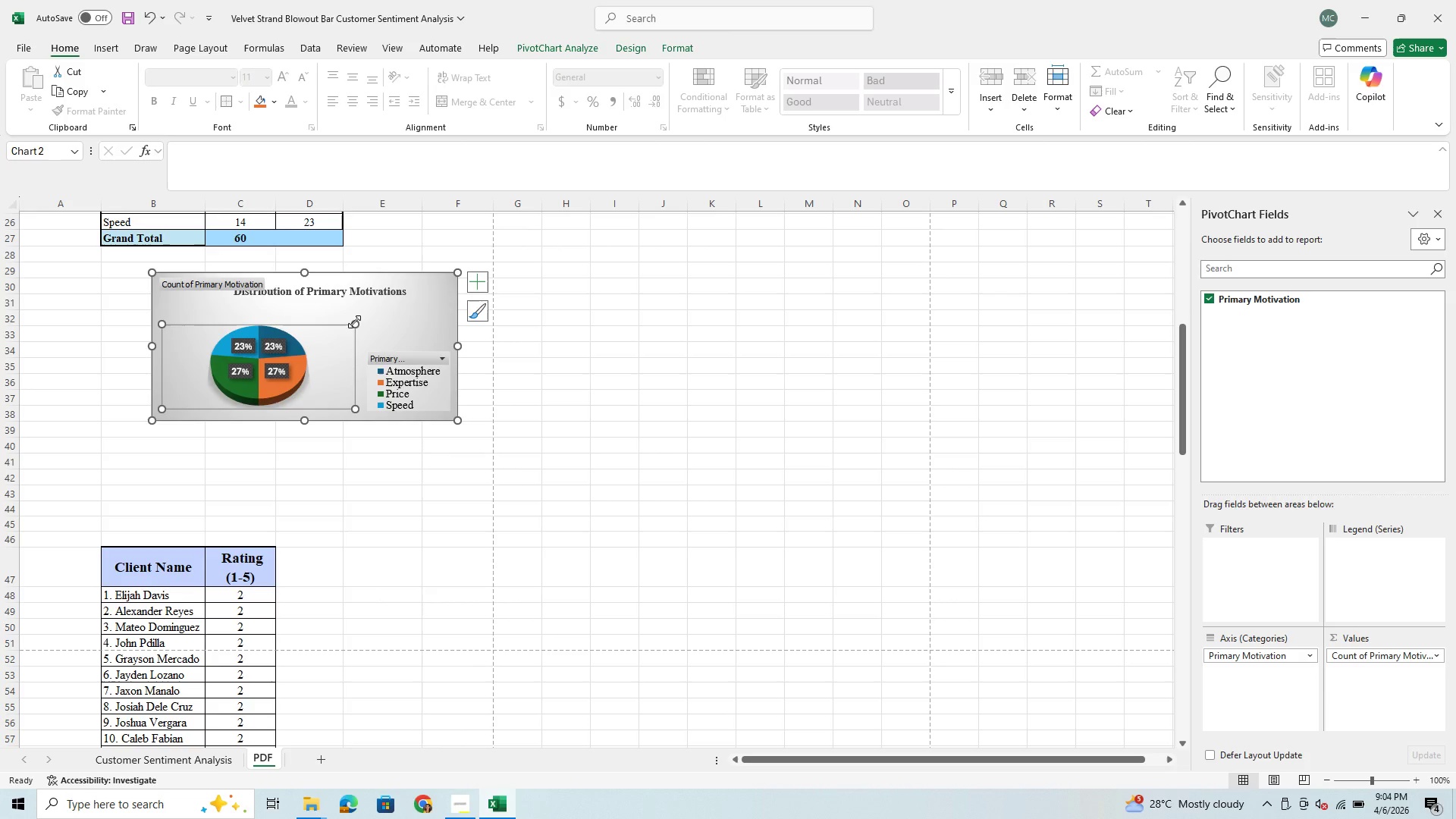 
left_click_drag(start_coordinate=[354, 322], to_coordinate=[393, 312])
 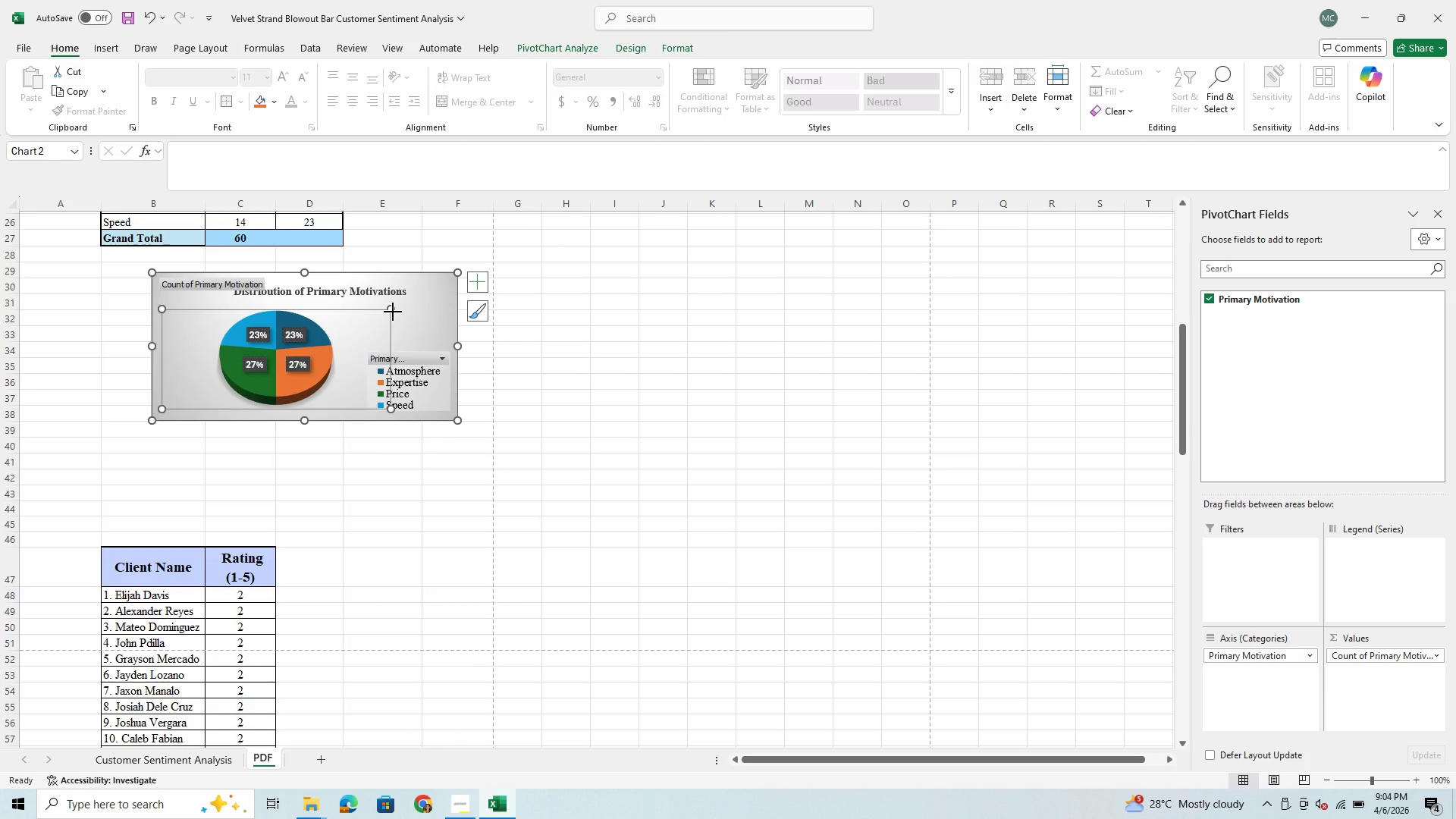 
left_click([393, 312])
 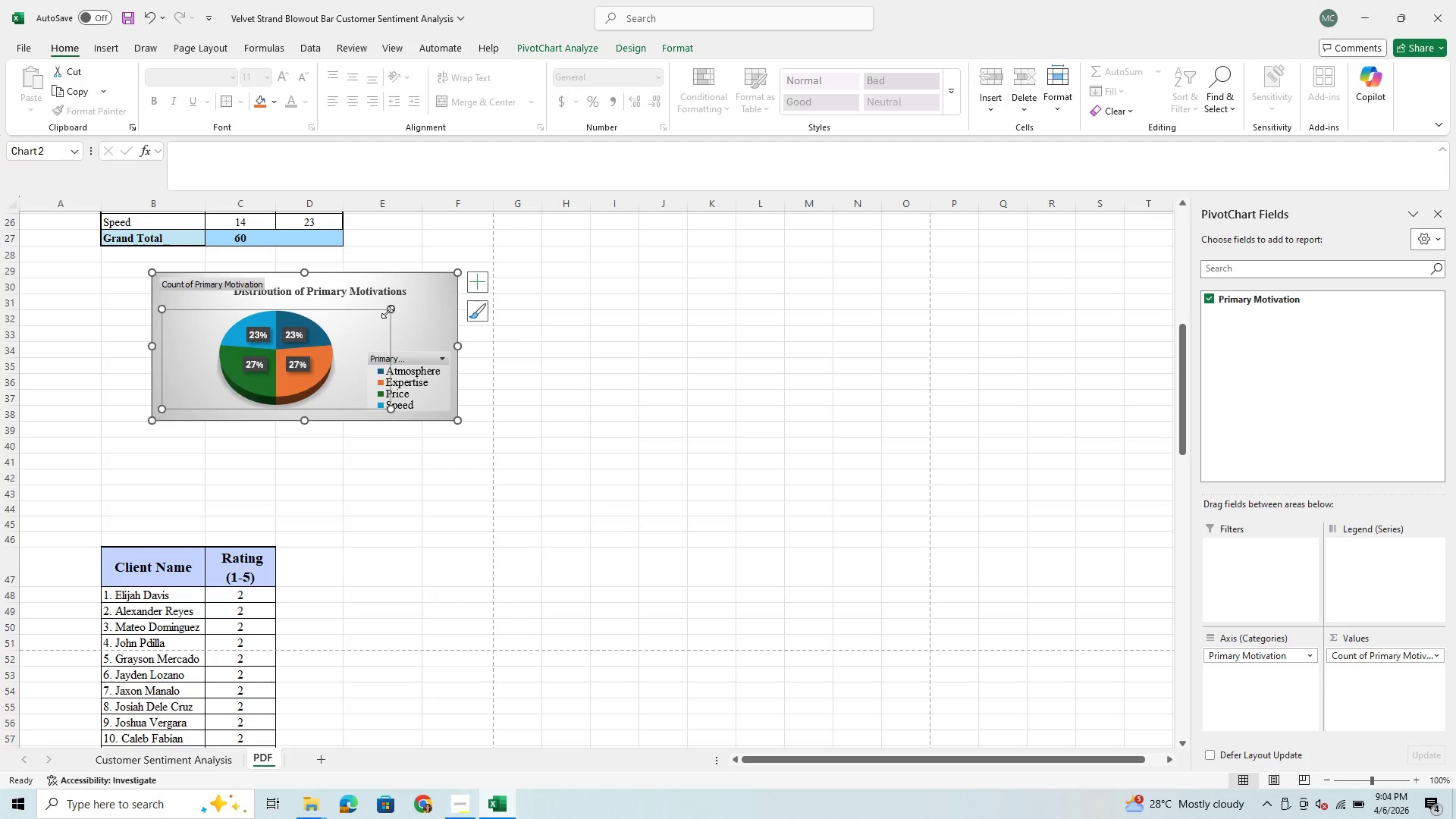 
left_click_drag(start_coordinate=[388, 312], to_coordinate=[425, 300])
 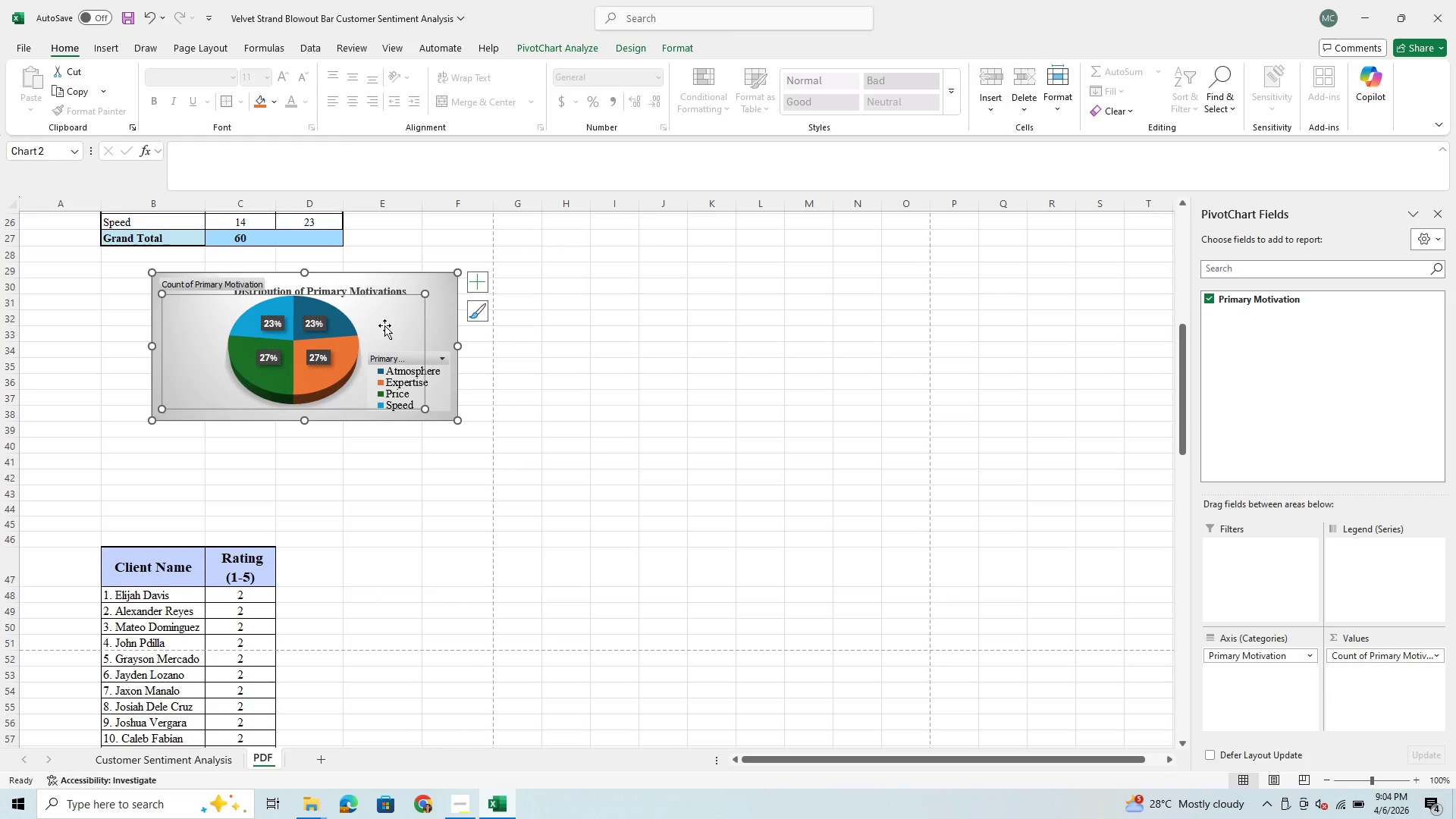 
left_click_drag(start_coordinate=[384, 325], to_coordinate=[359, 343])
 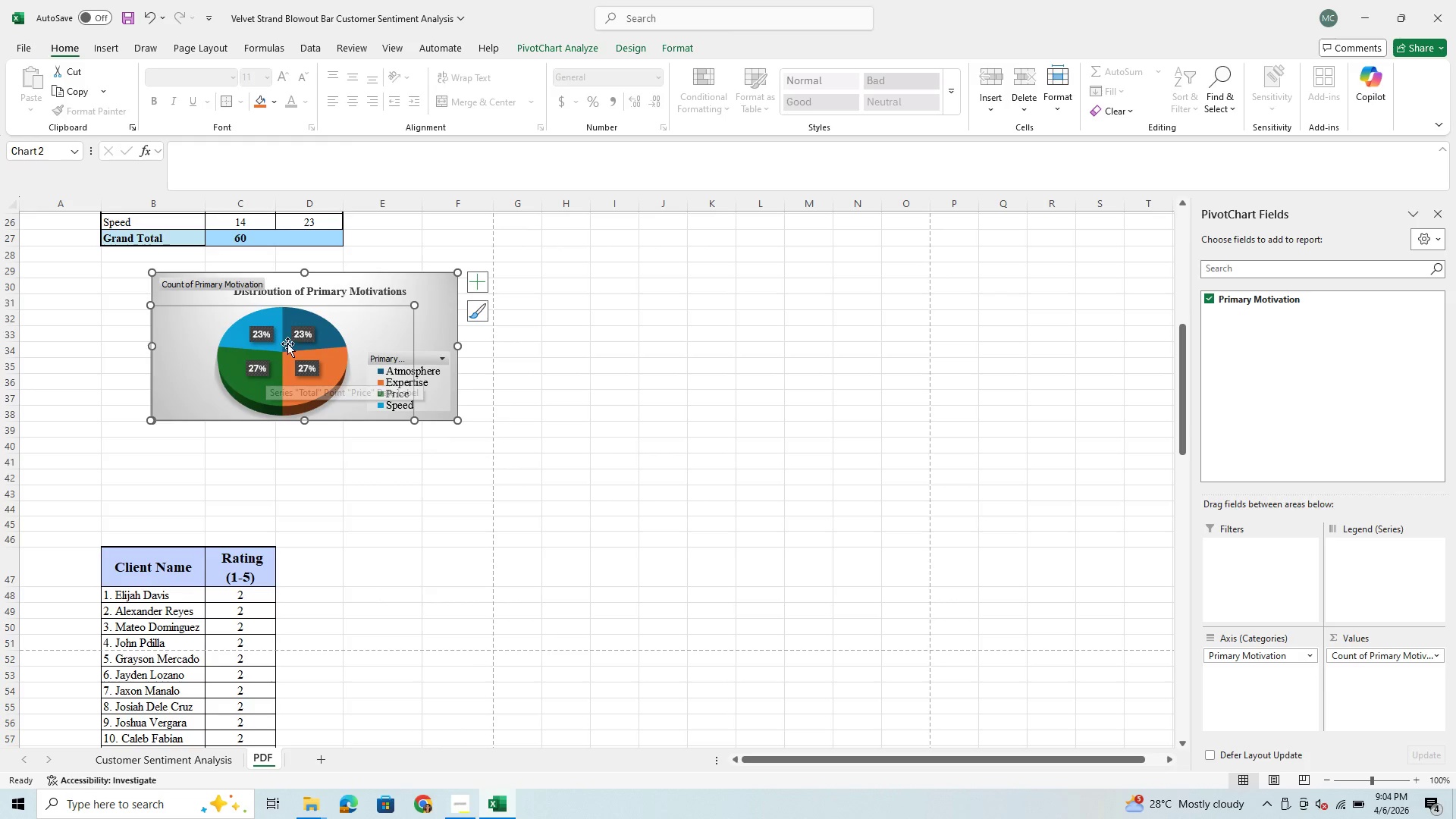 
left_click([342, 289])
 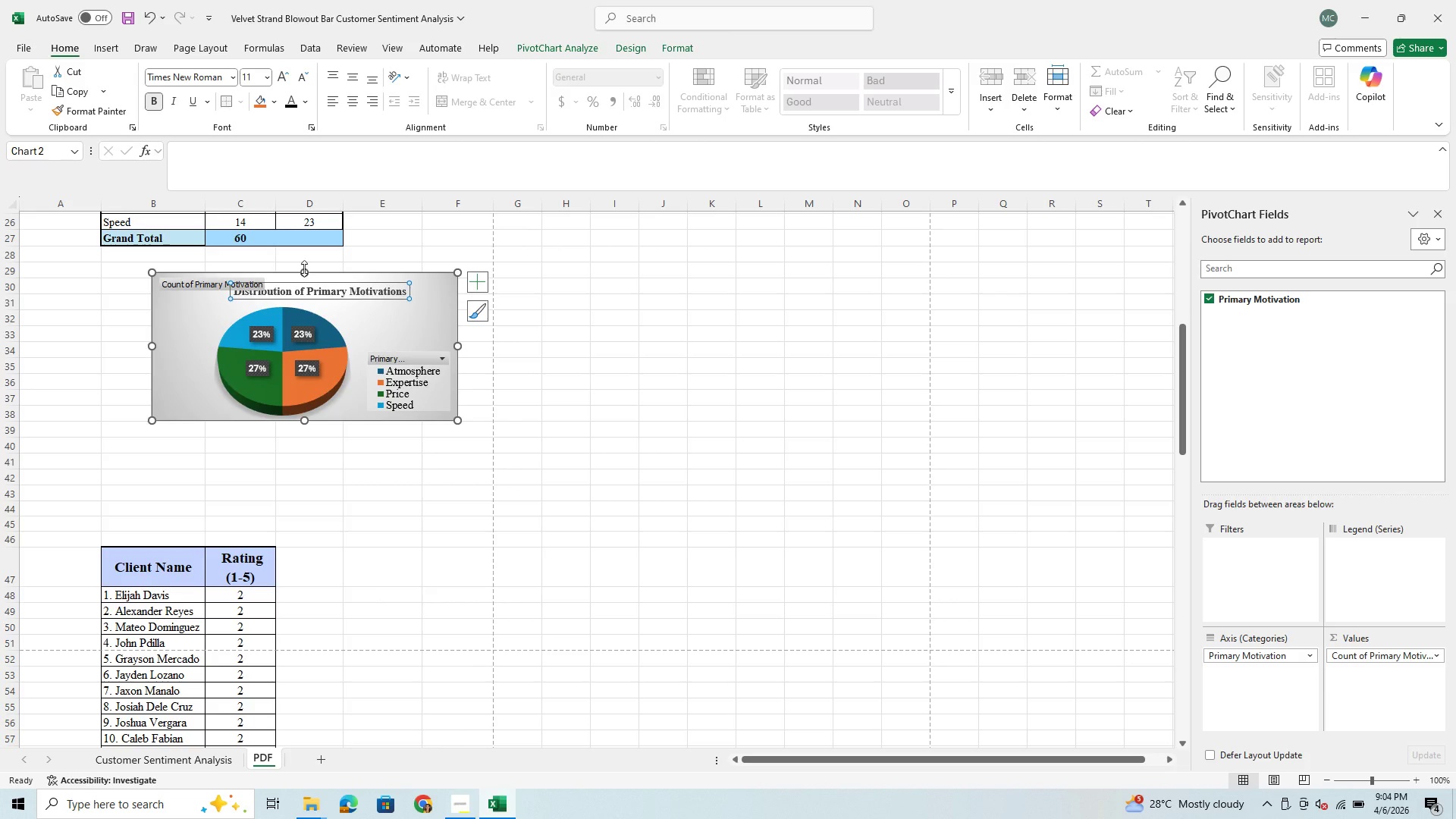 
left_click_drag(start_coordinate=[306, 268], to_coordinate=[311, 260])
 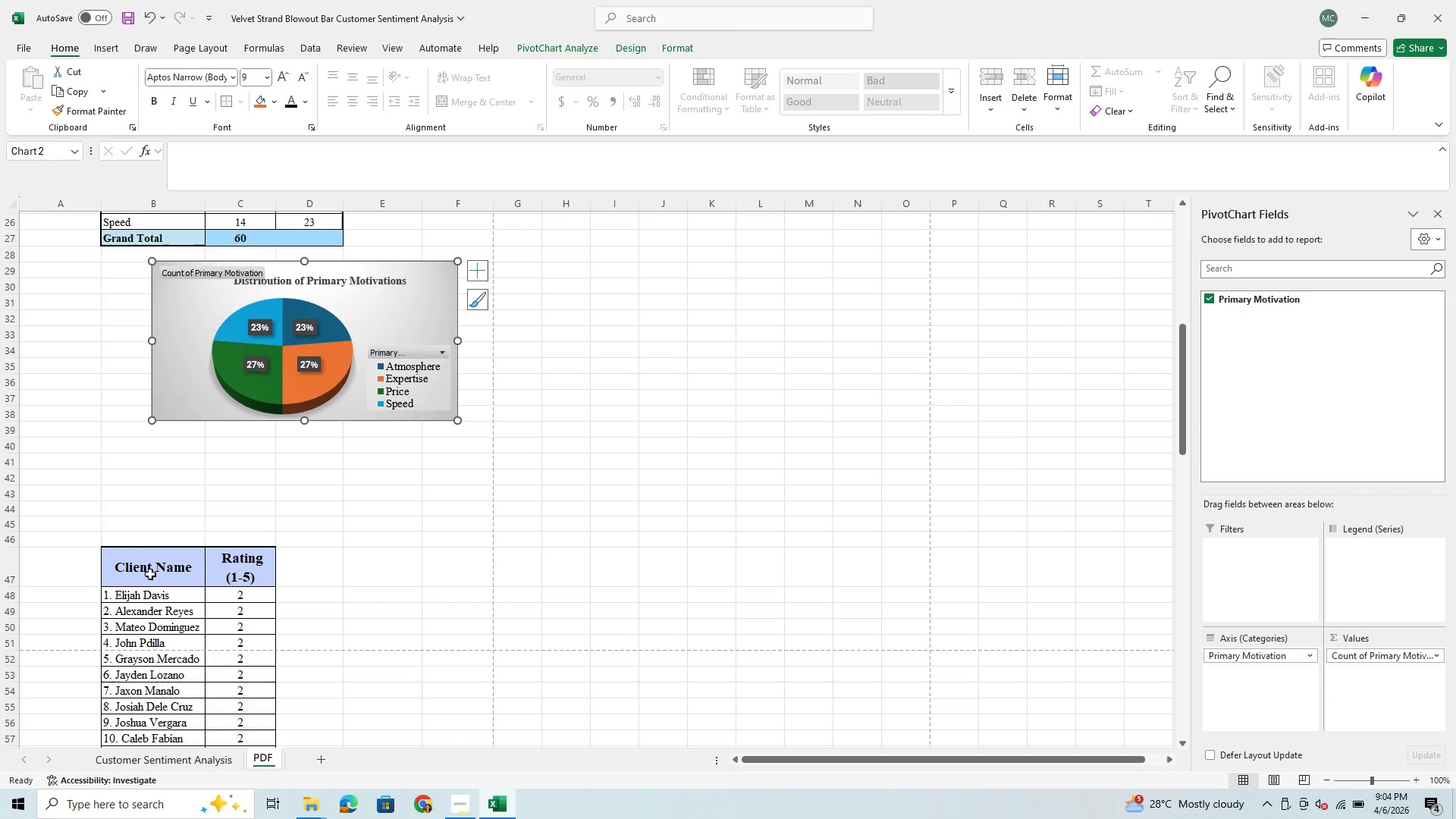 
scroll: coordinate [253, 573], scroll_direction: down, amount: 3.0
 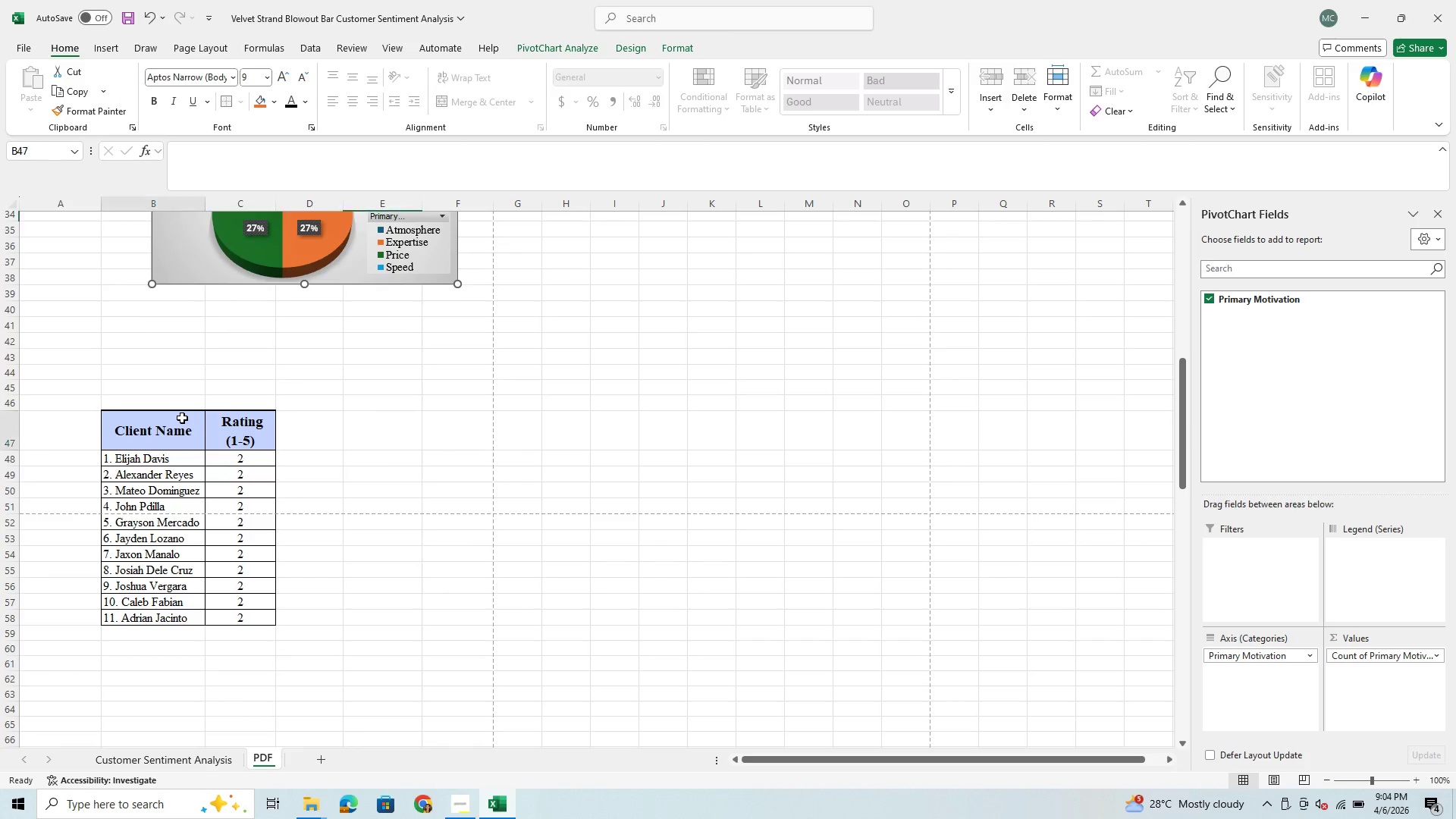 
left_click([182, 418])
 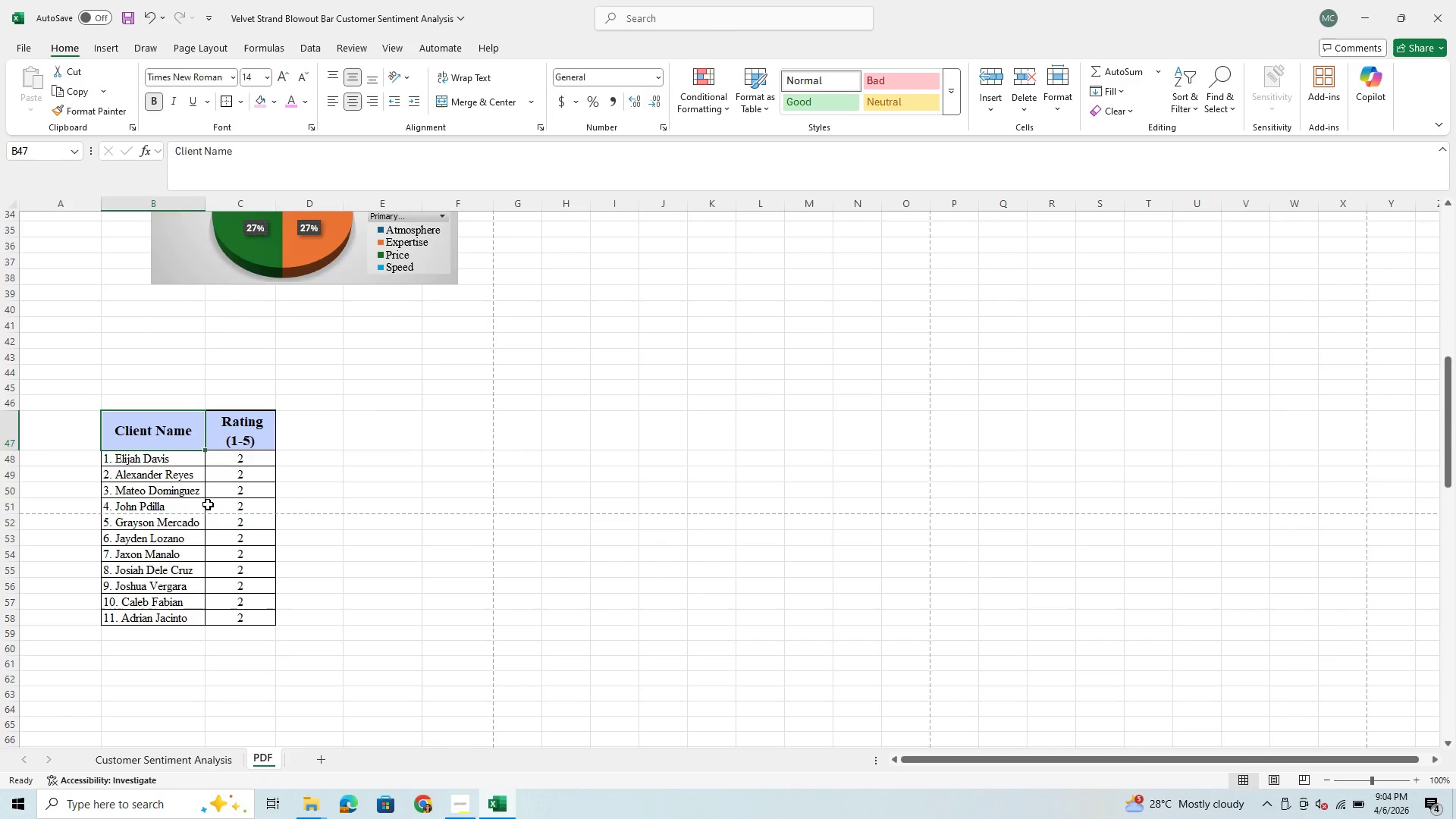 
left_click([208, 504])
 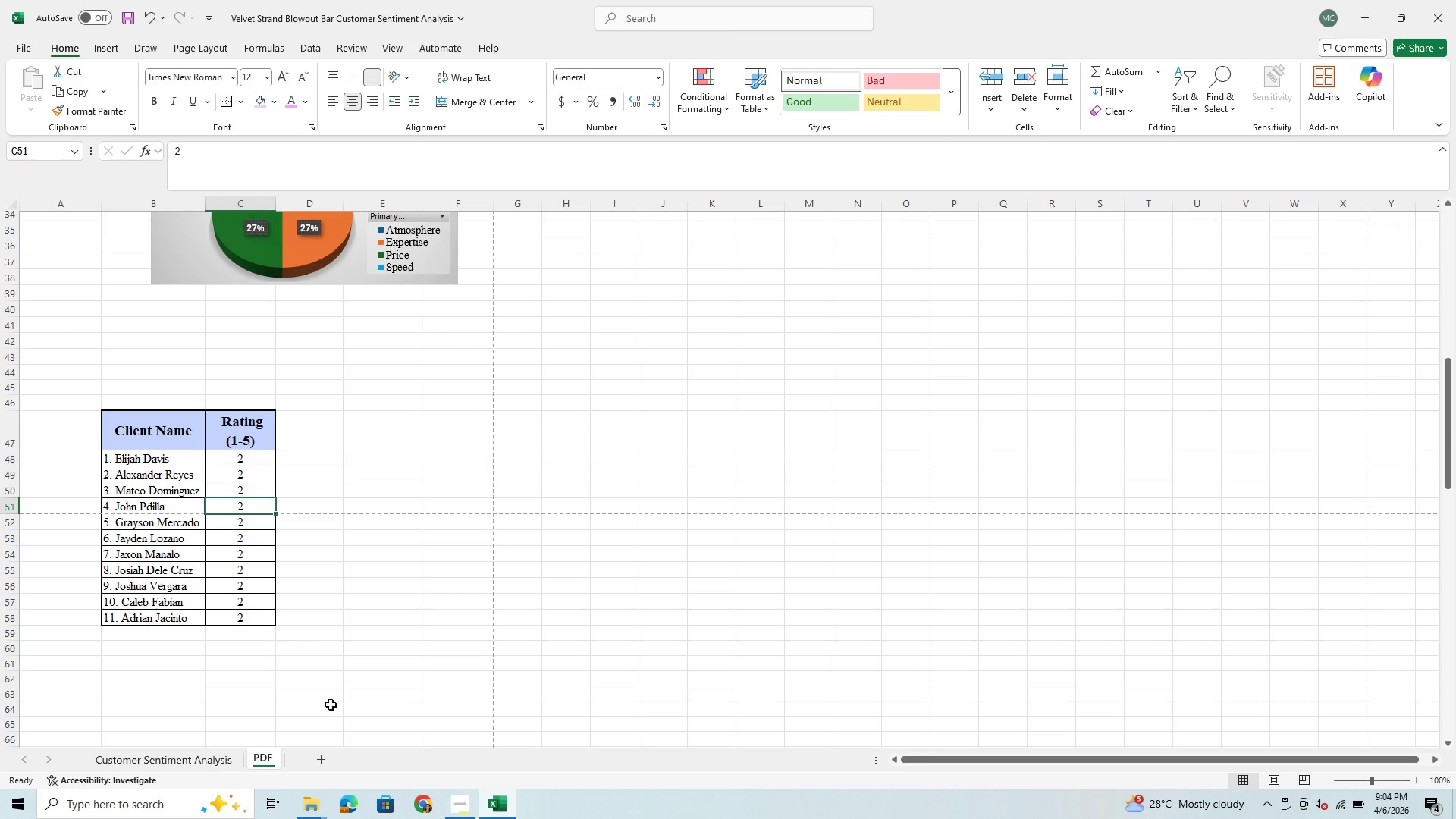 
wait(5.81)
 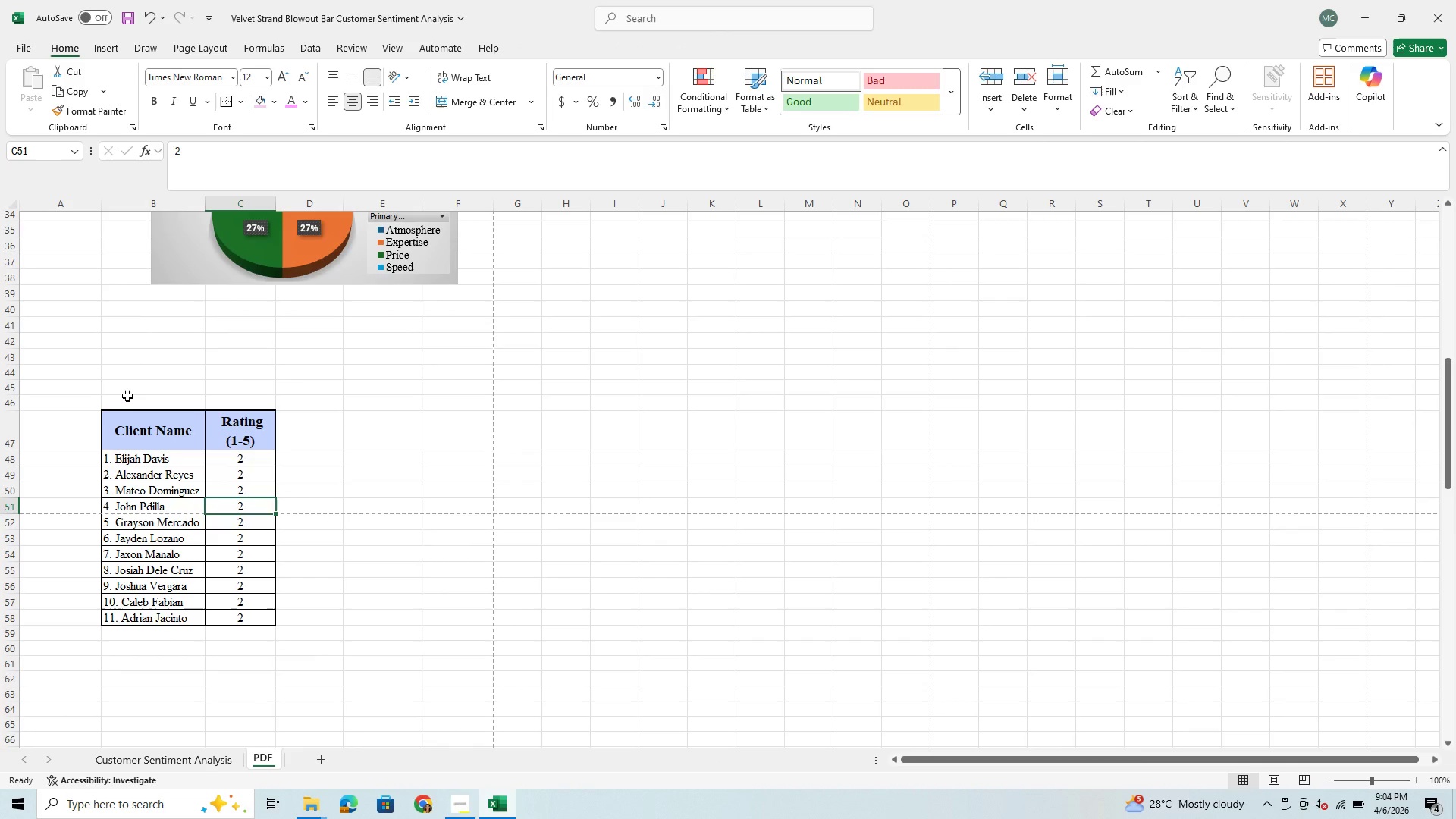 
left_click([461, 805])